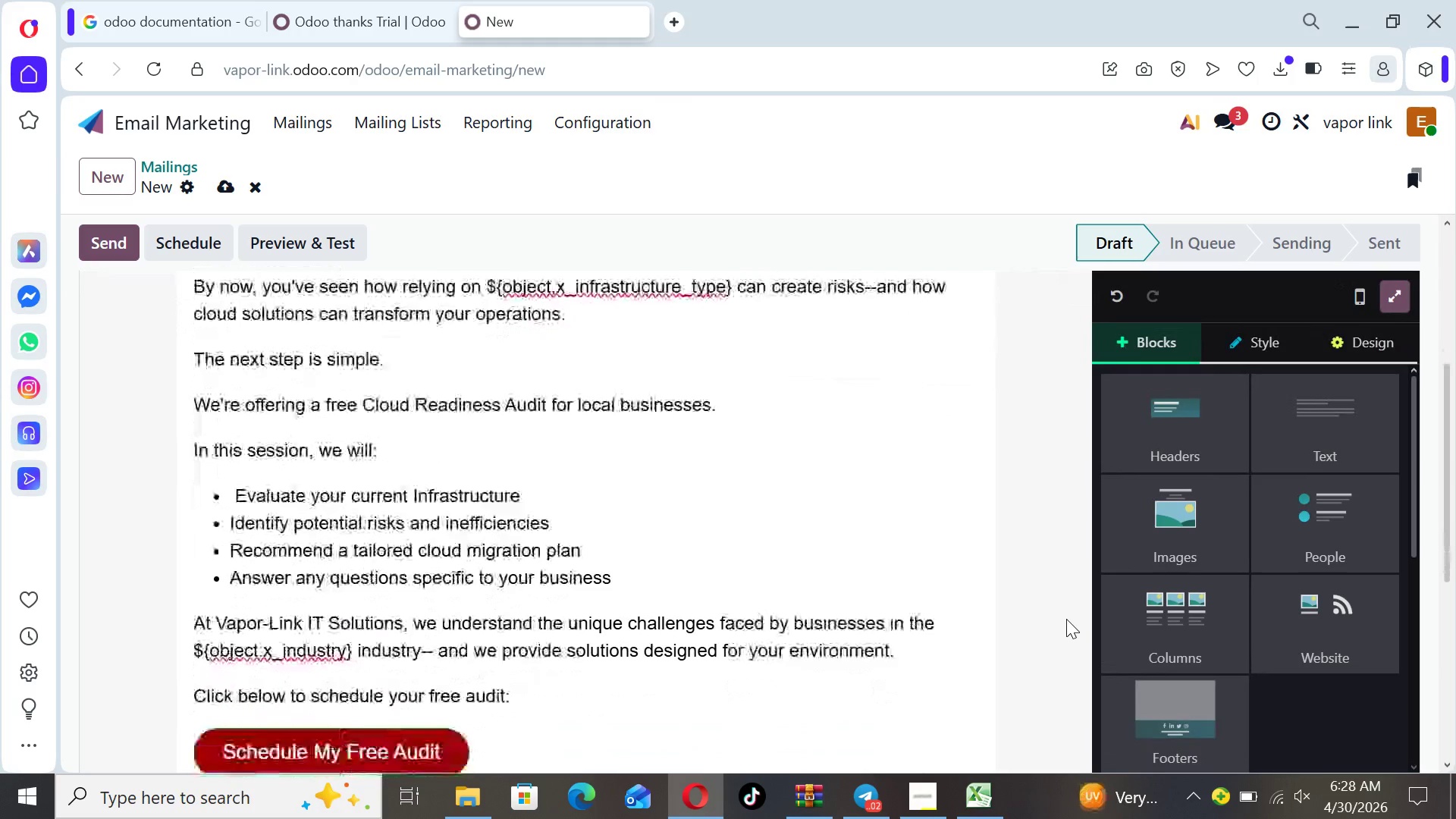 
key(ArrowDown)
 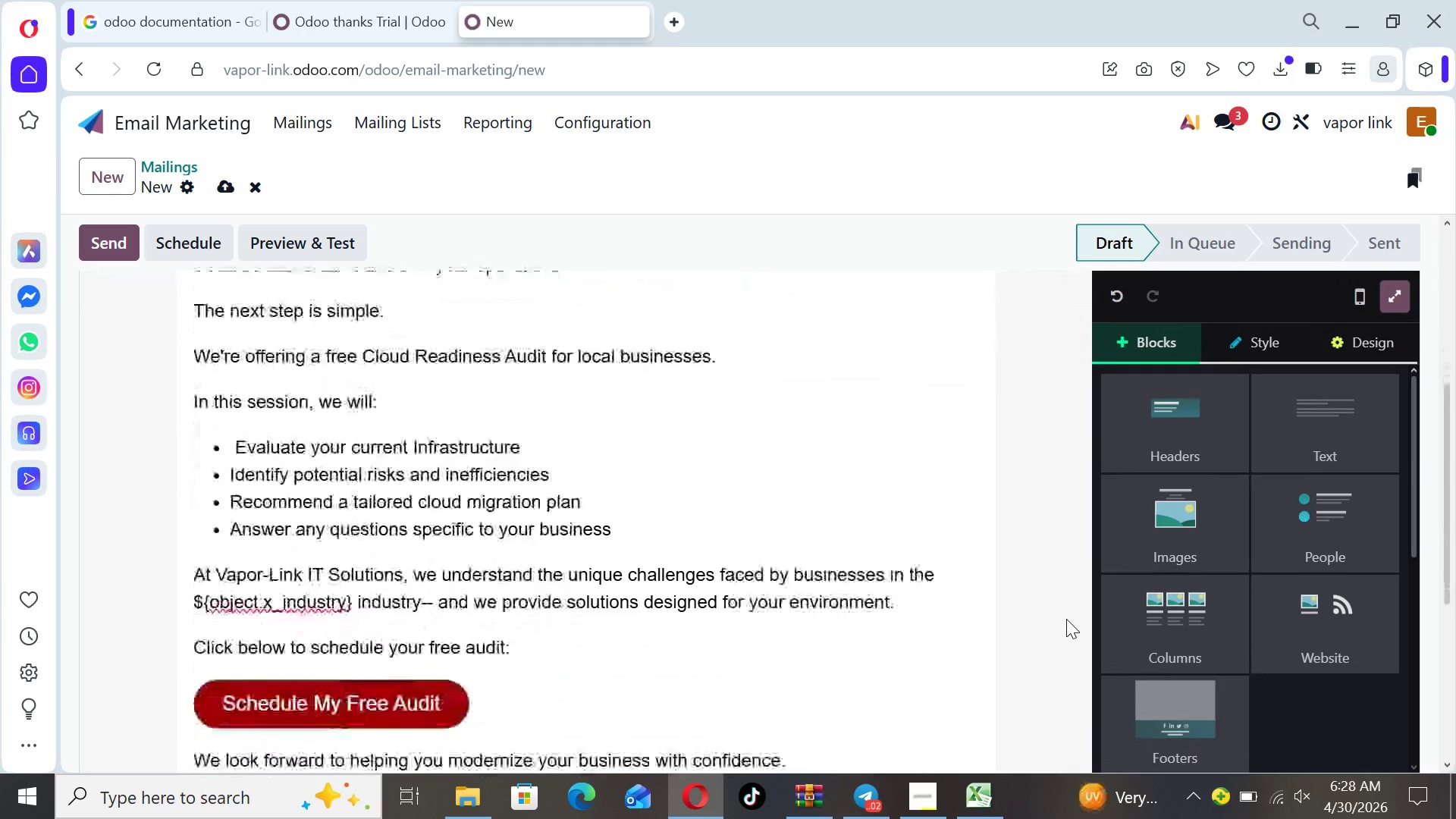 
key(ArrowDown)
 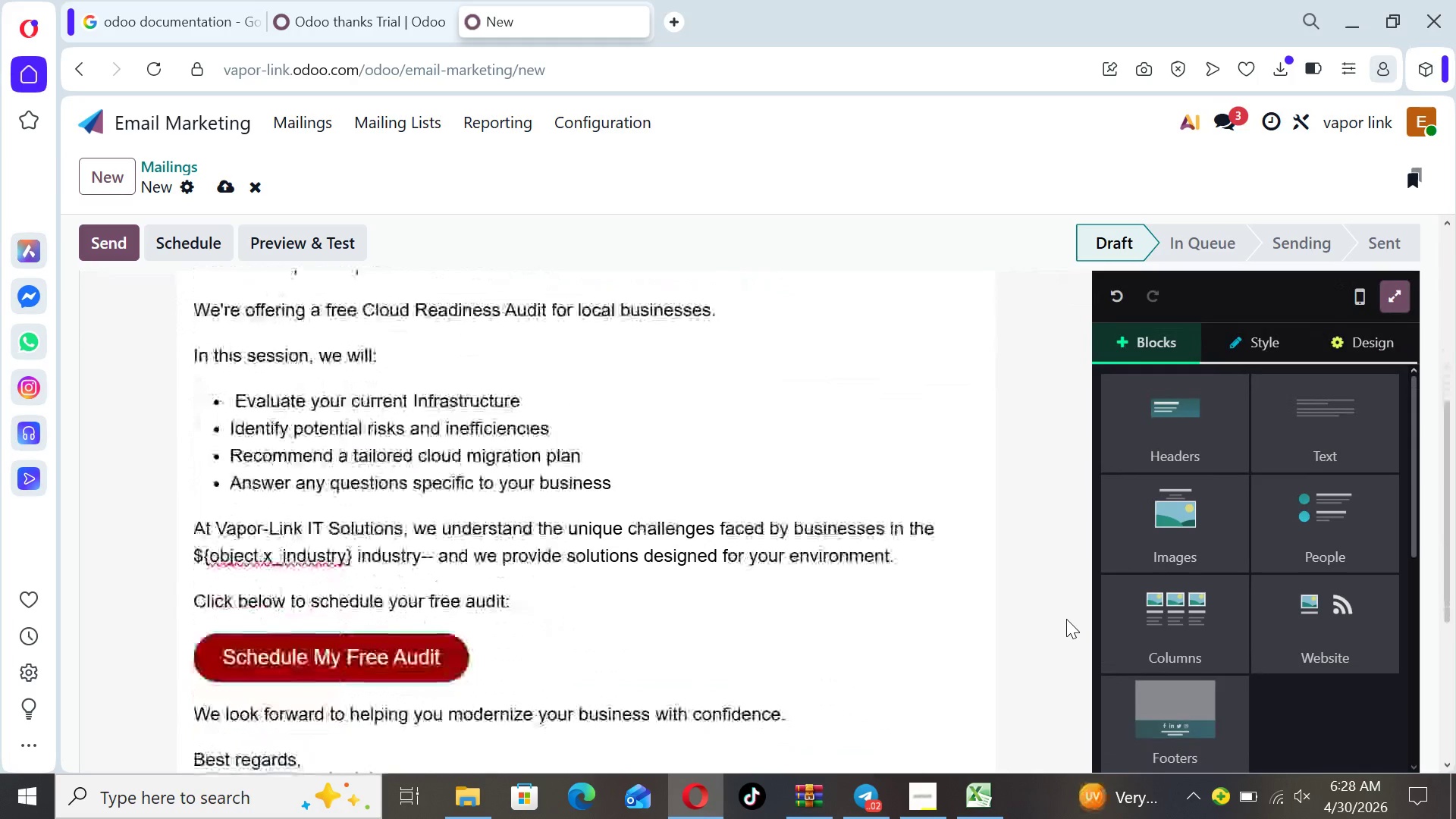 
key(ArrowDown)
 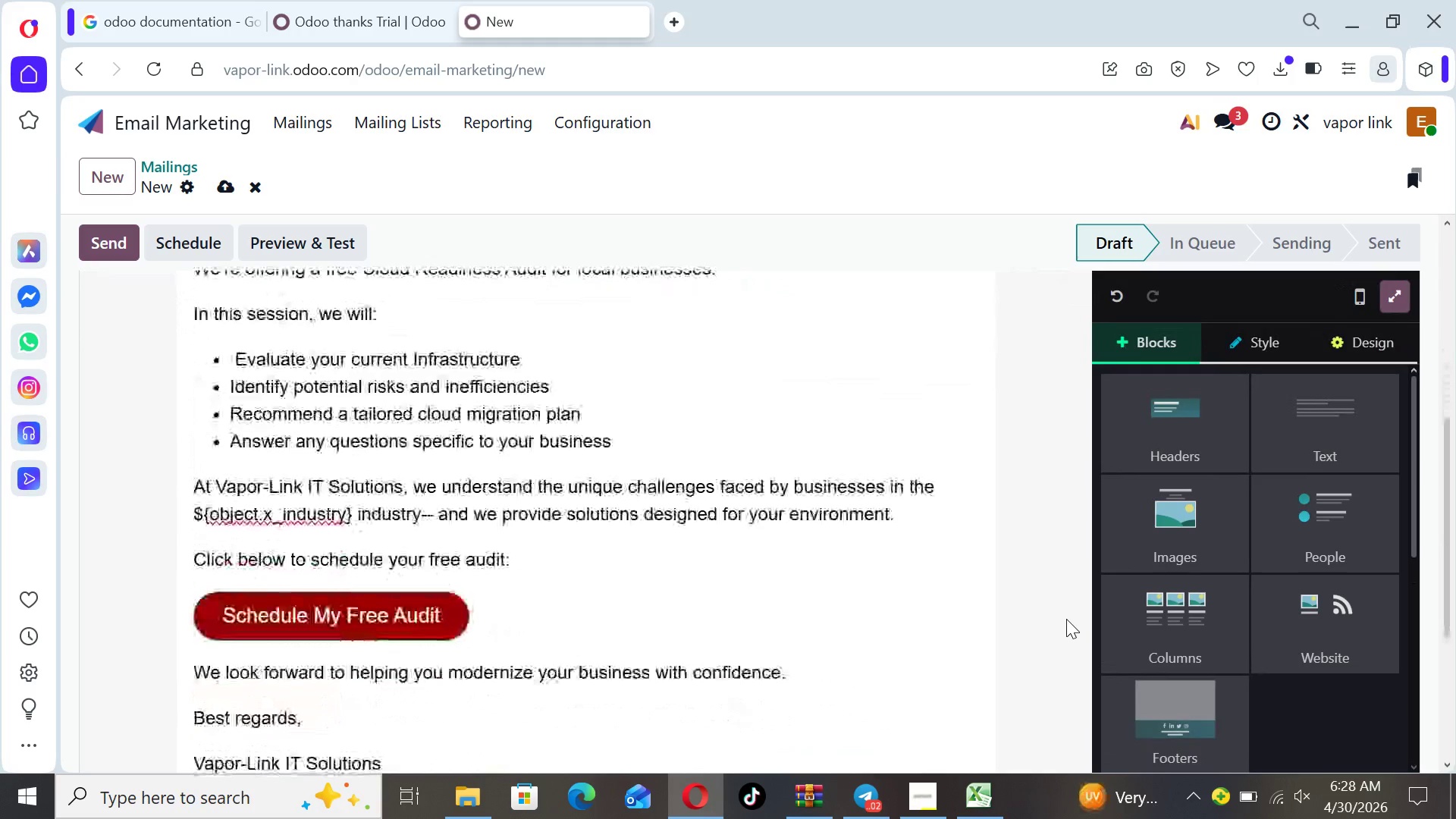 
key(ArrowDown)
 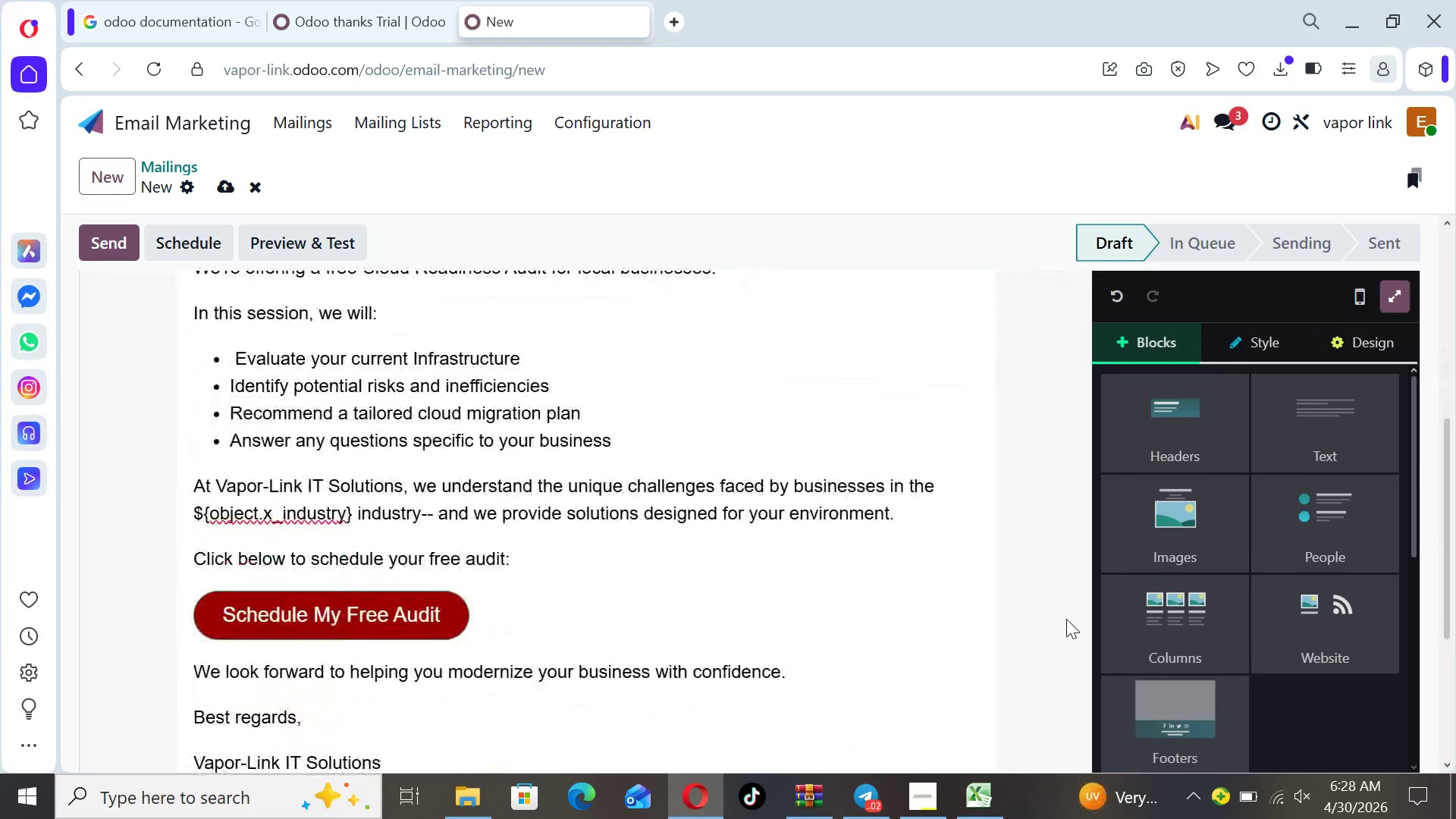 
key(ArrowDown)
 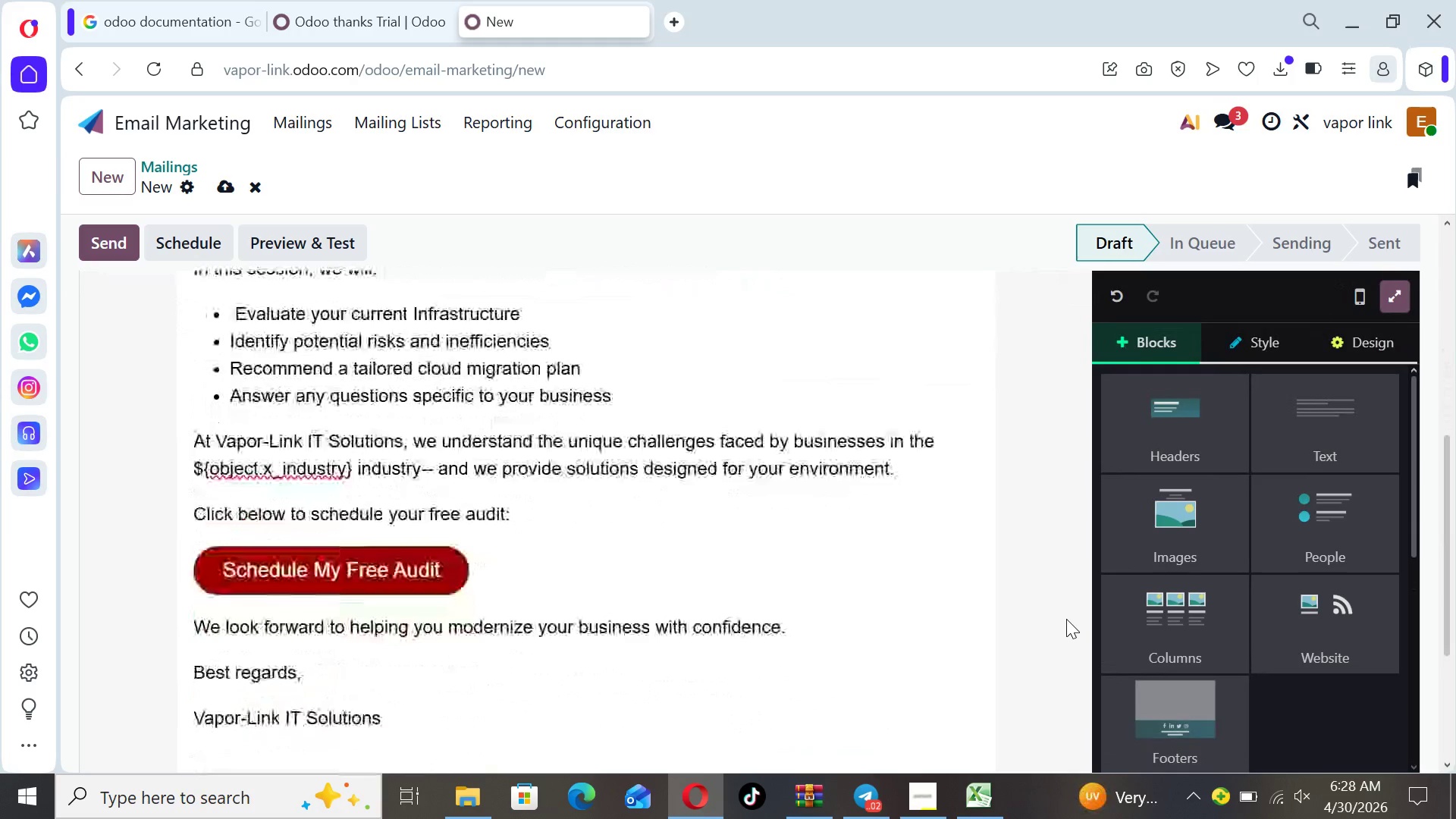 
key(ArrowDown)
 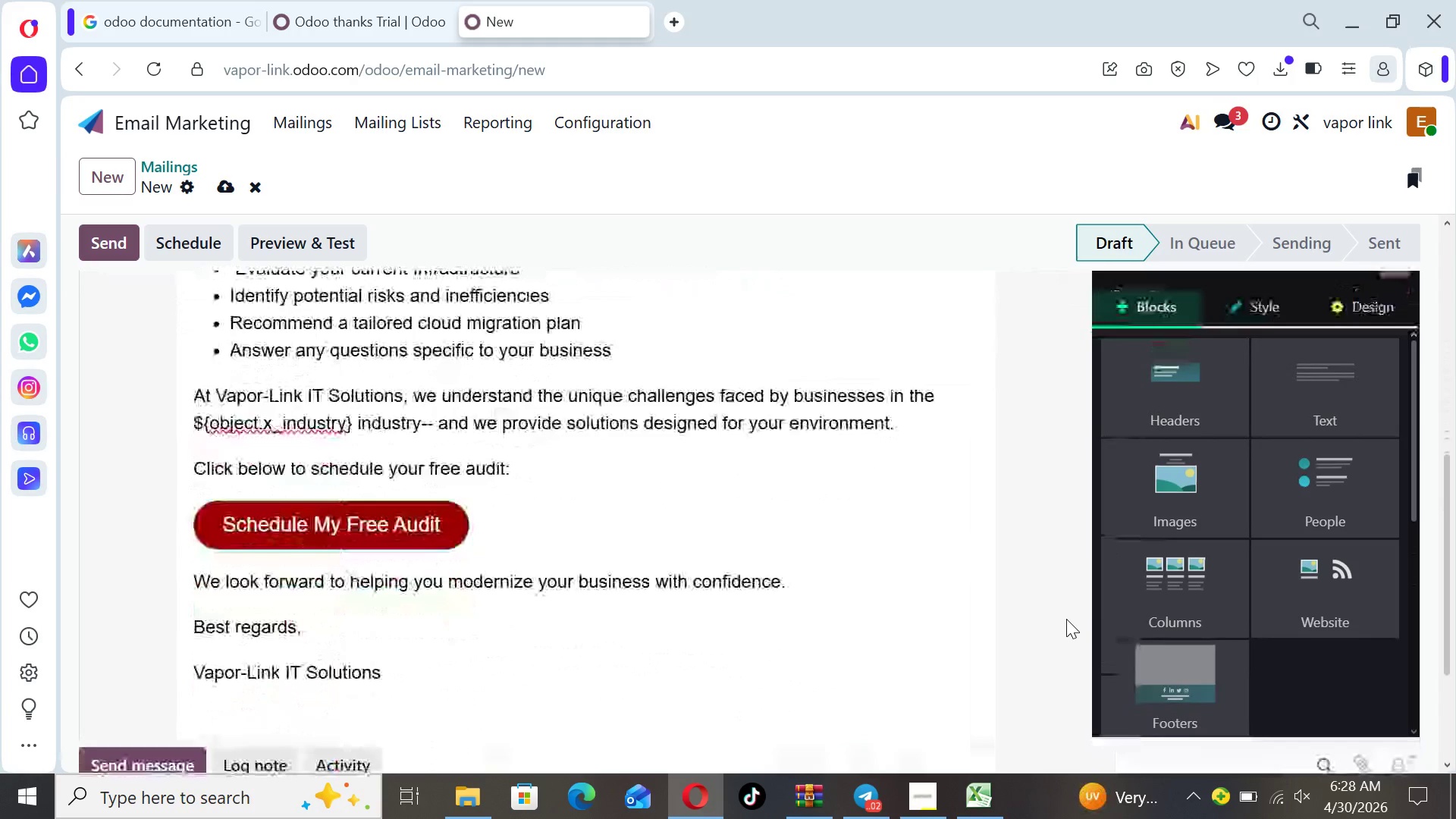 
key(ArrowDown)
 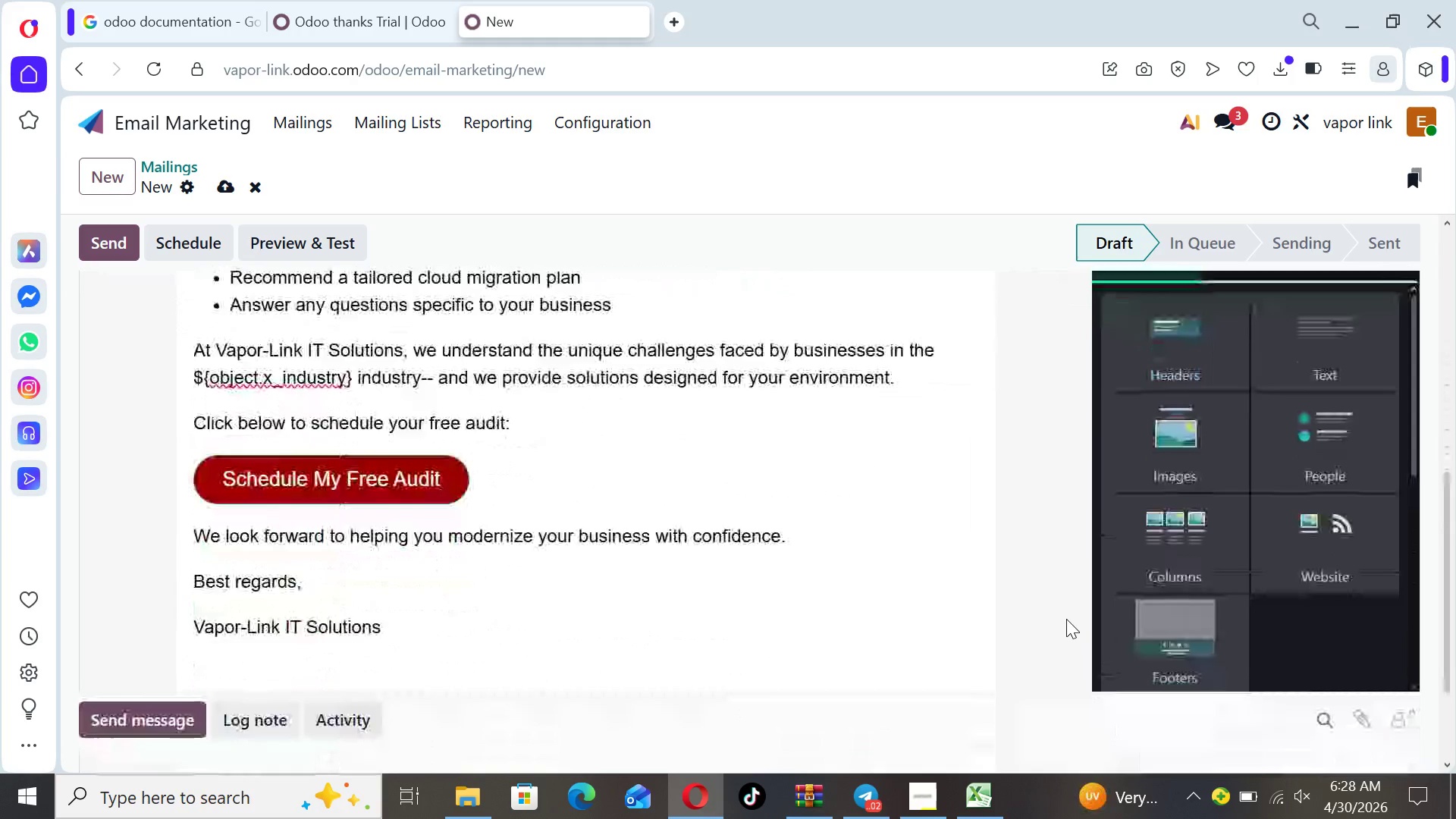 
key(ArrowDown)
 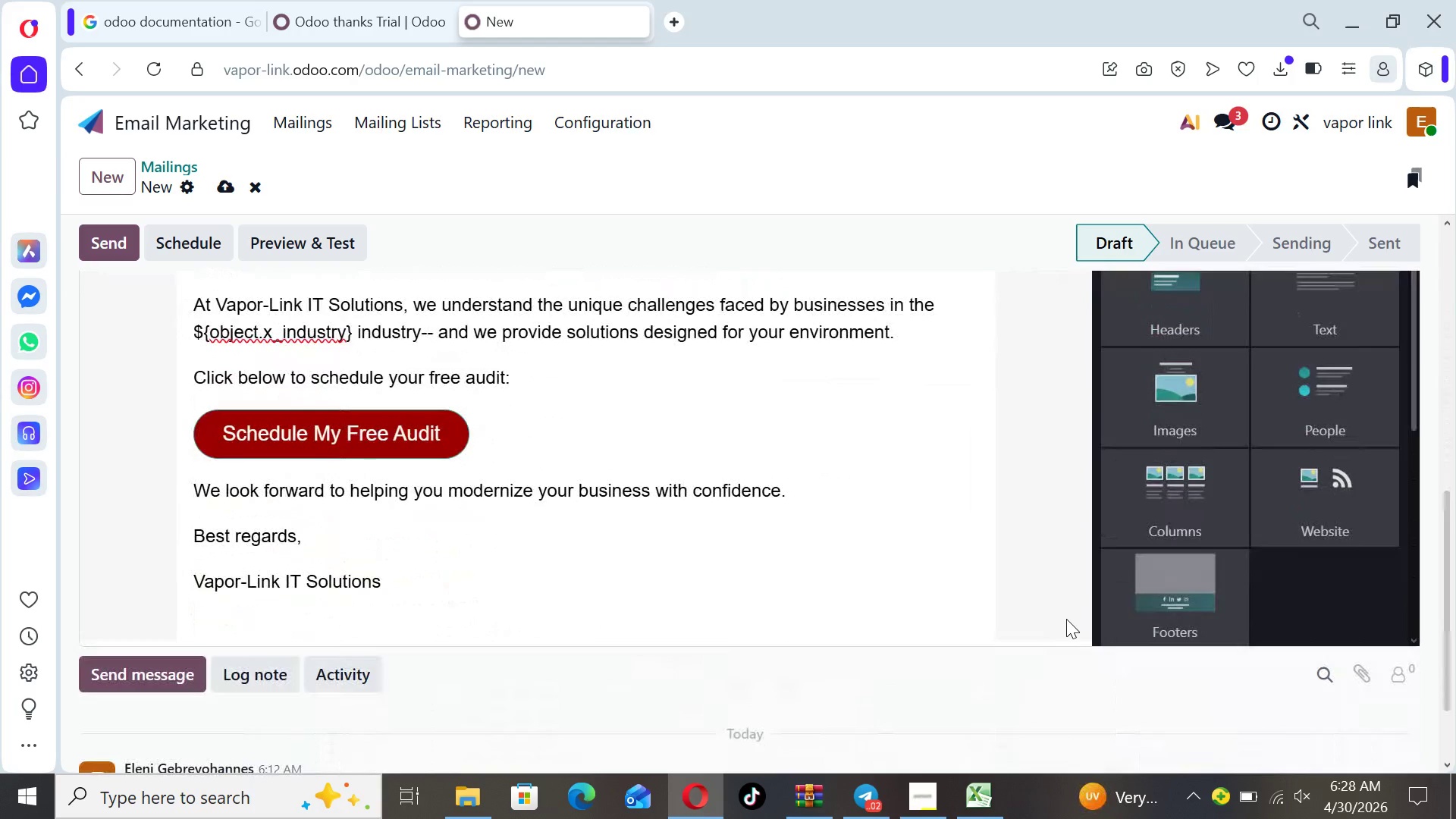 
key(ArrowUp)
 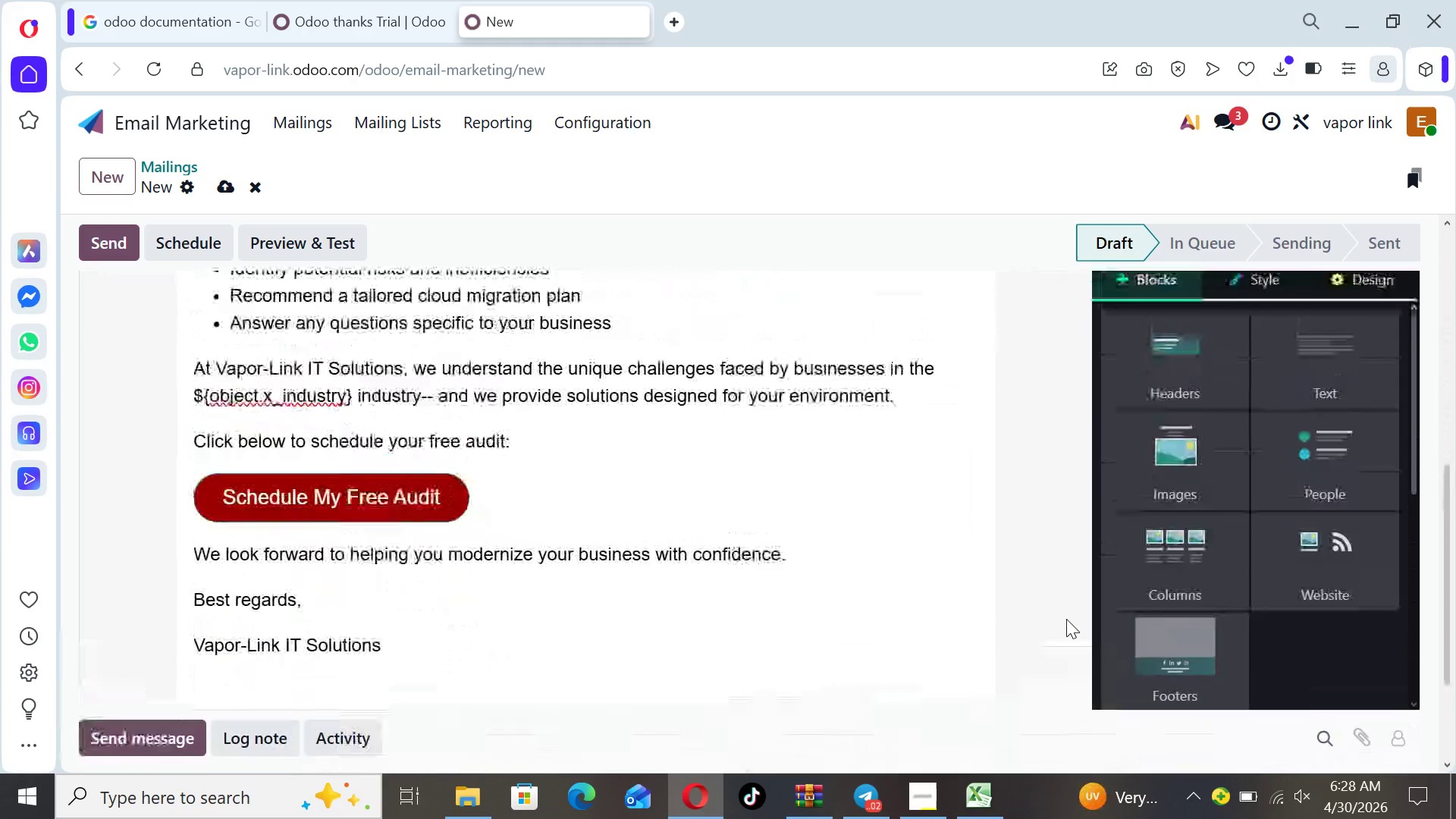 
key(ArrowUp)
 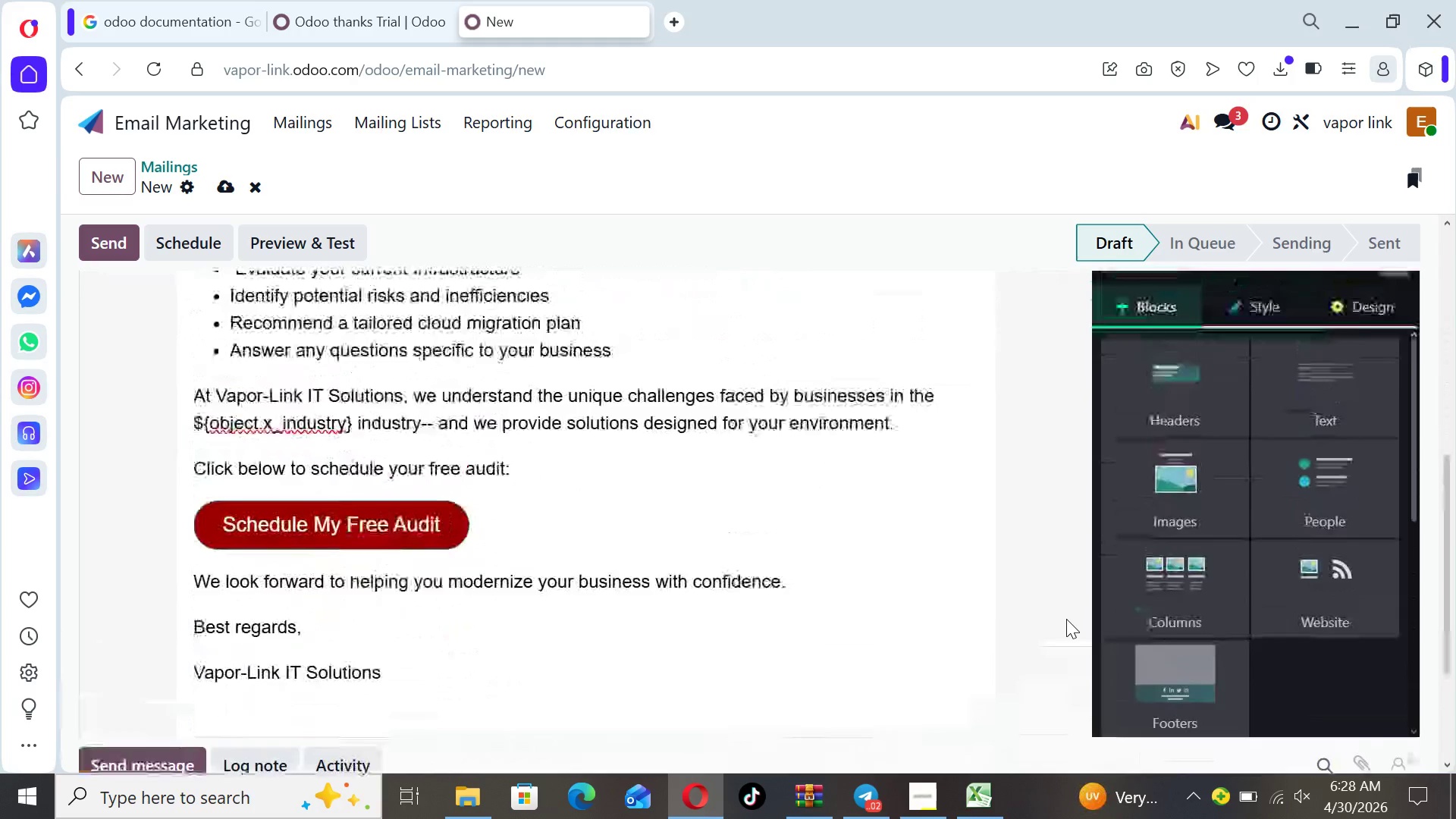 
key(ArrowUp)
 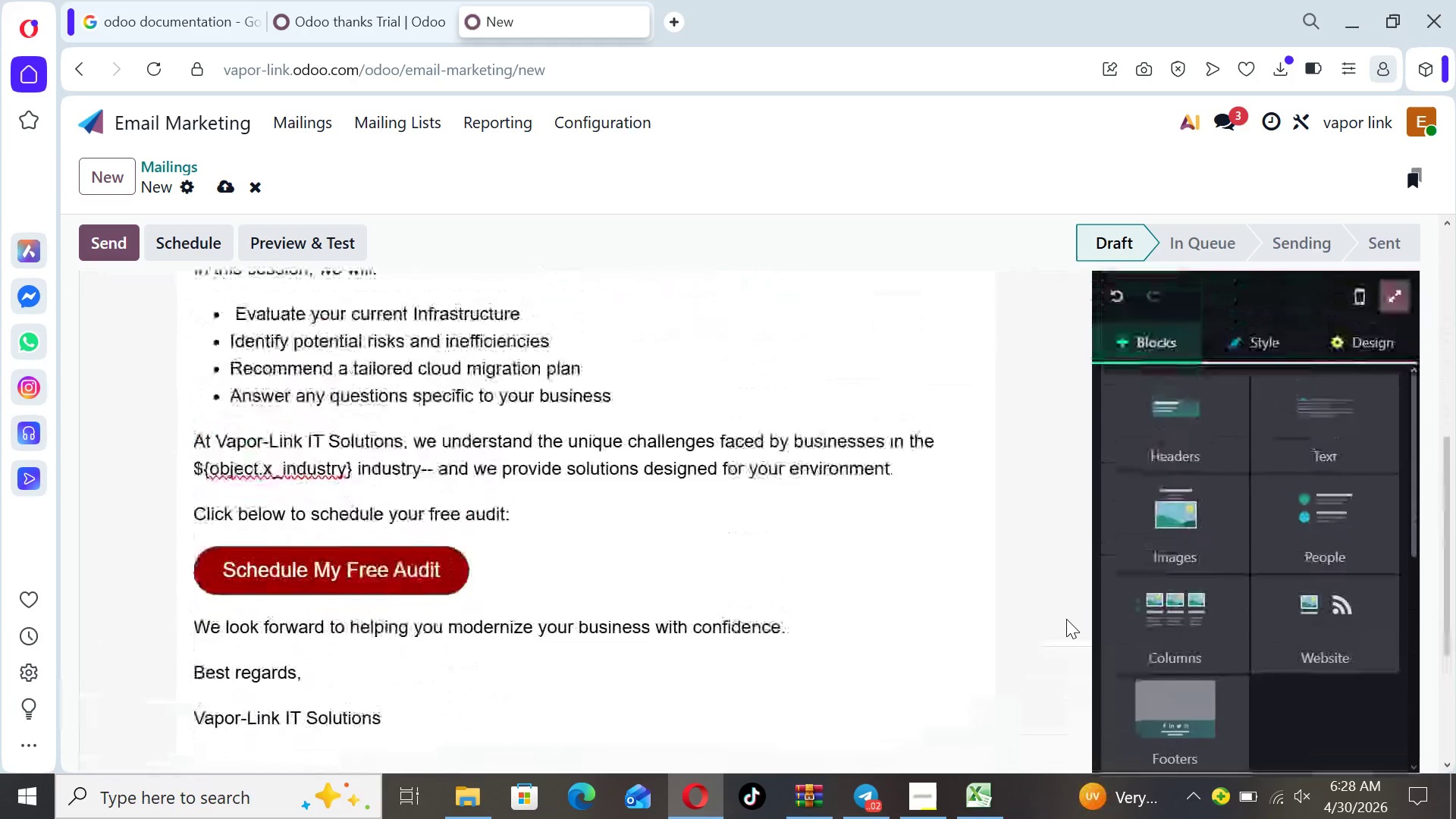 
key(ArrowUp)
 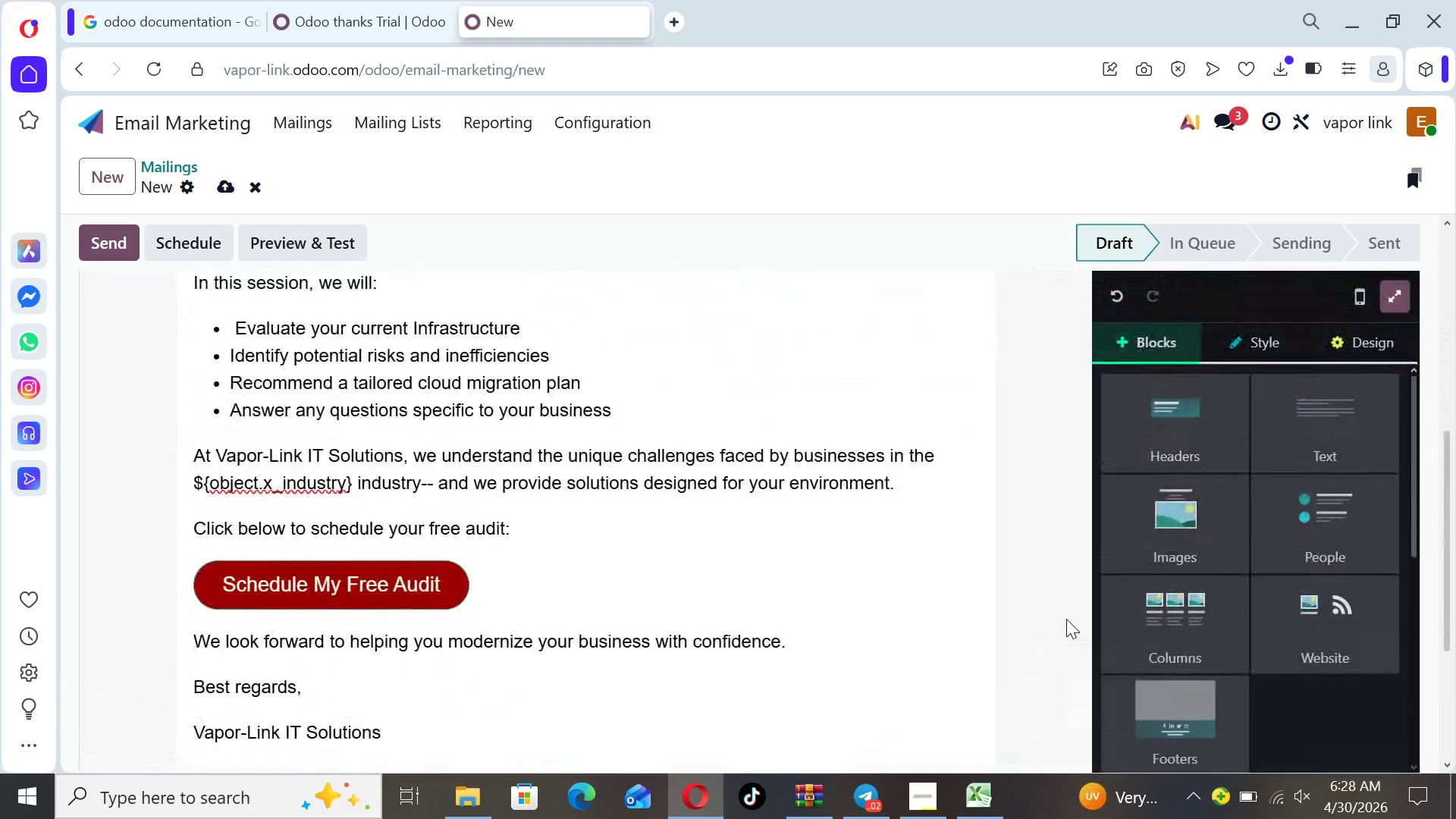 
key(ArrowUp)
 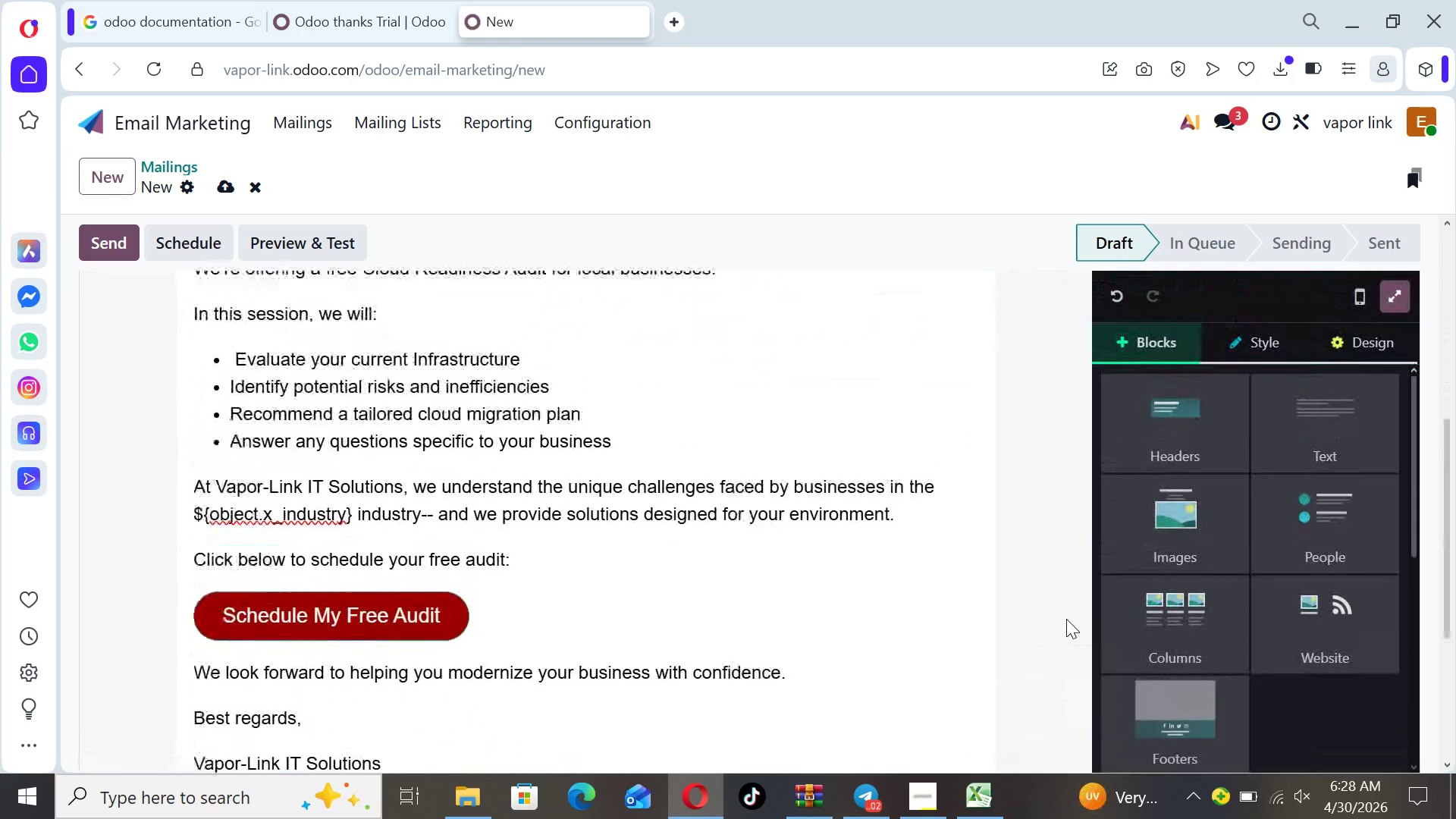 
key(ArrowUp)
 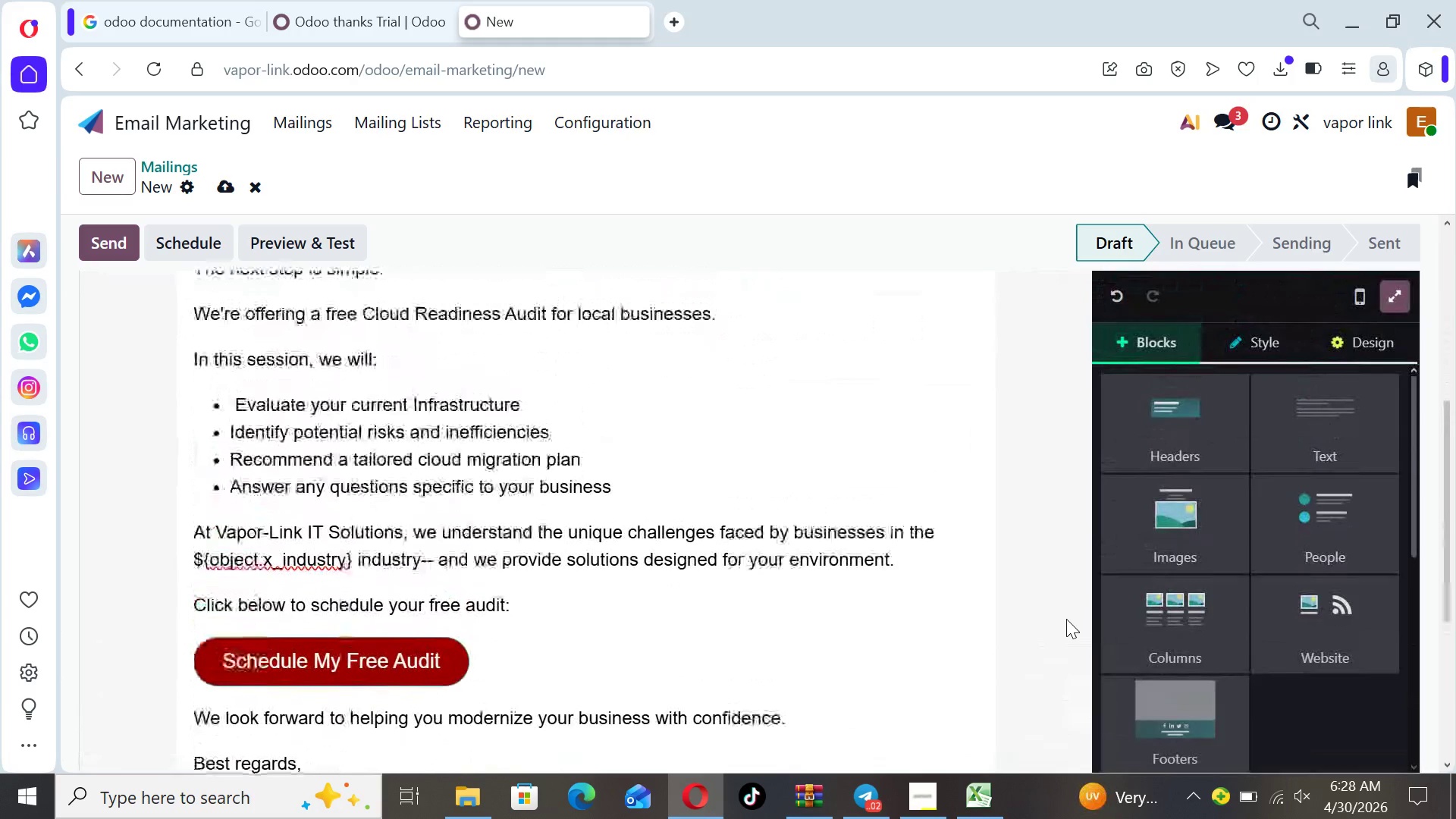 
key(ArrowUp)
 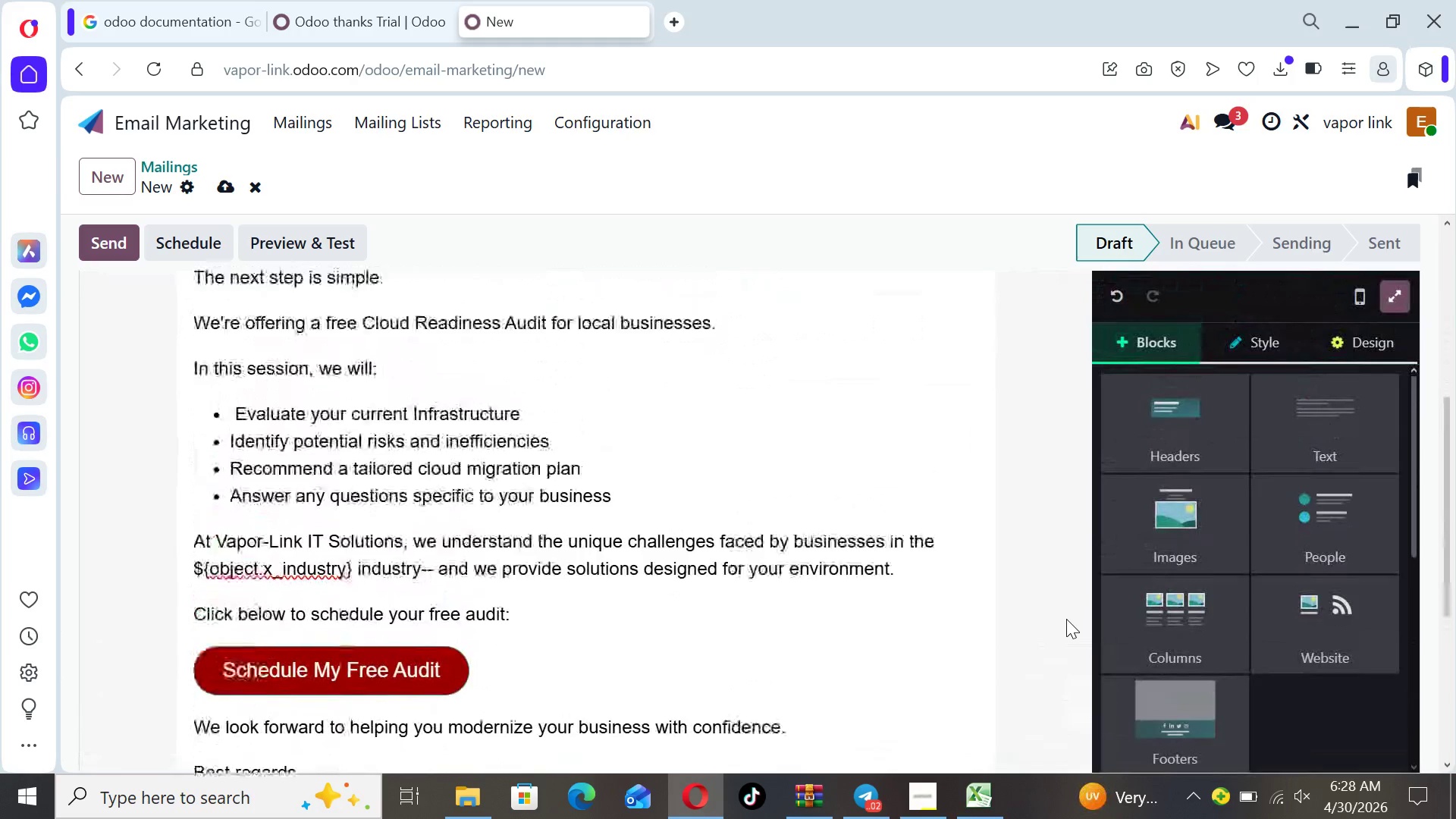 
key(ArrowUp)
 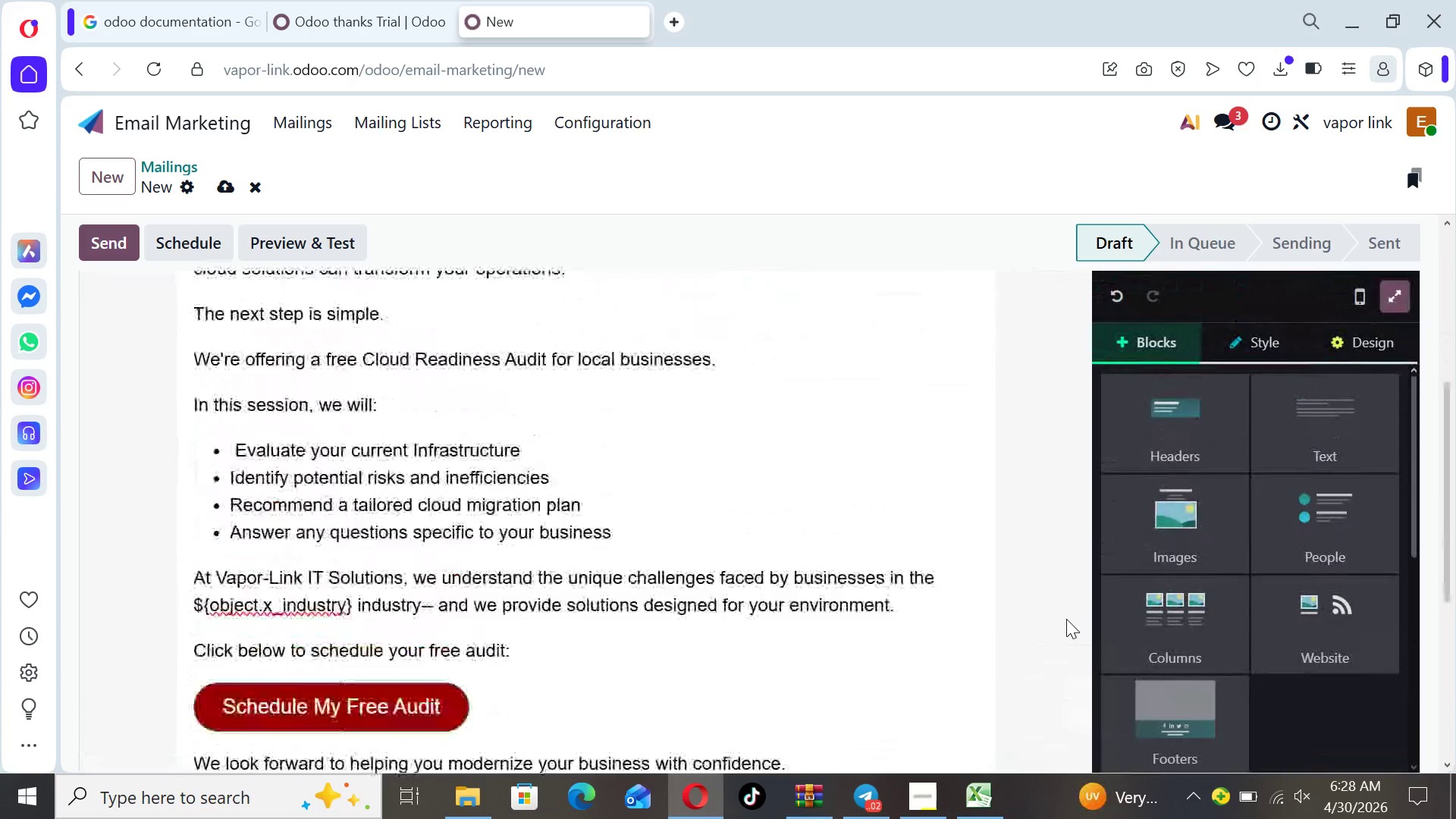 
key(ArrowUp)
 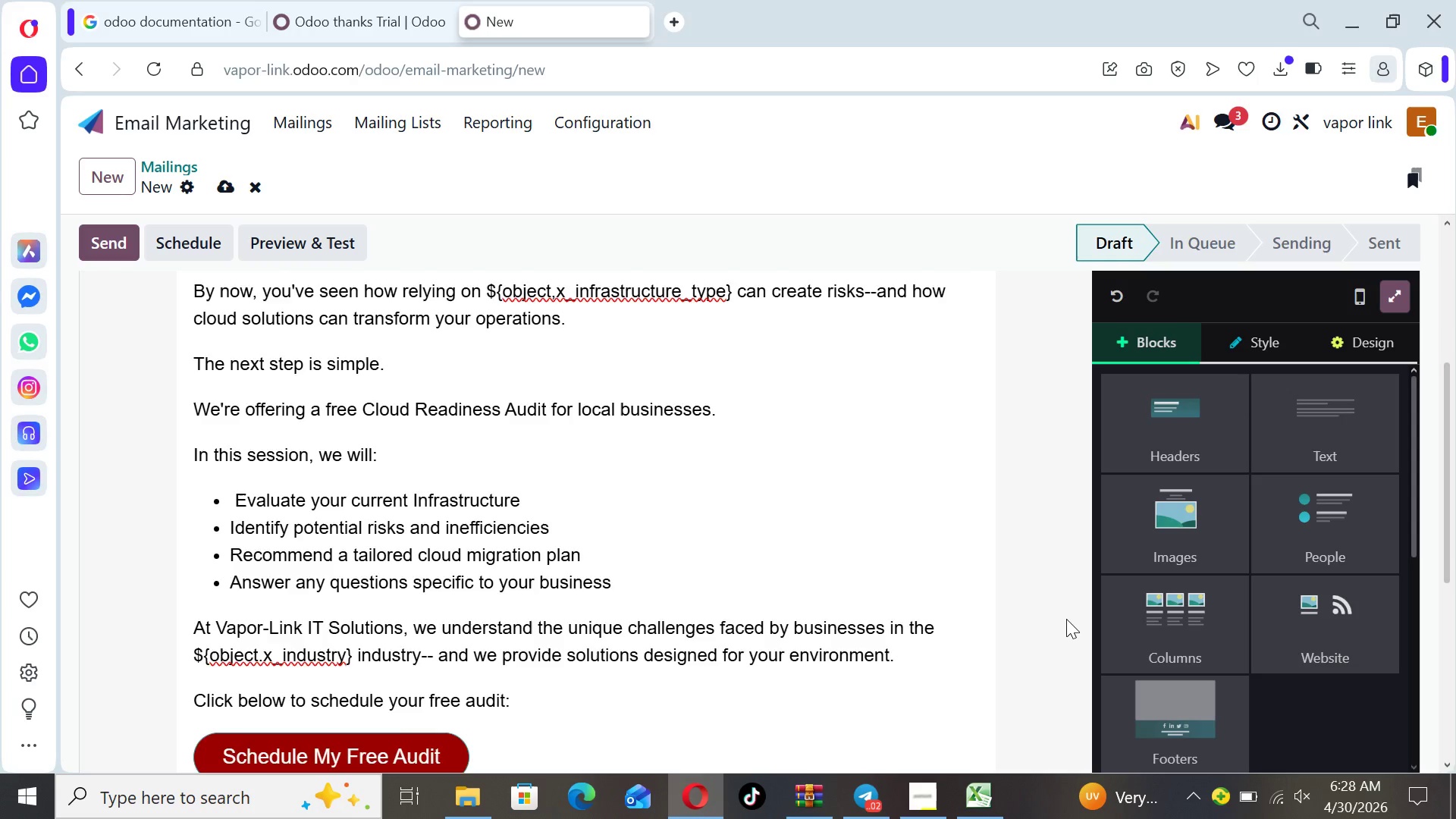 
key(ArrowUp)
 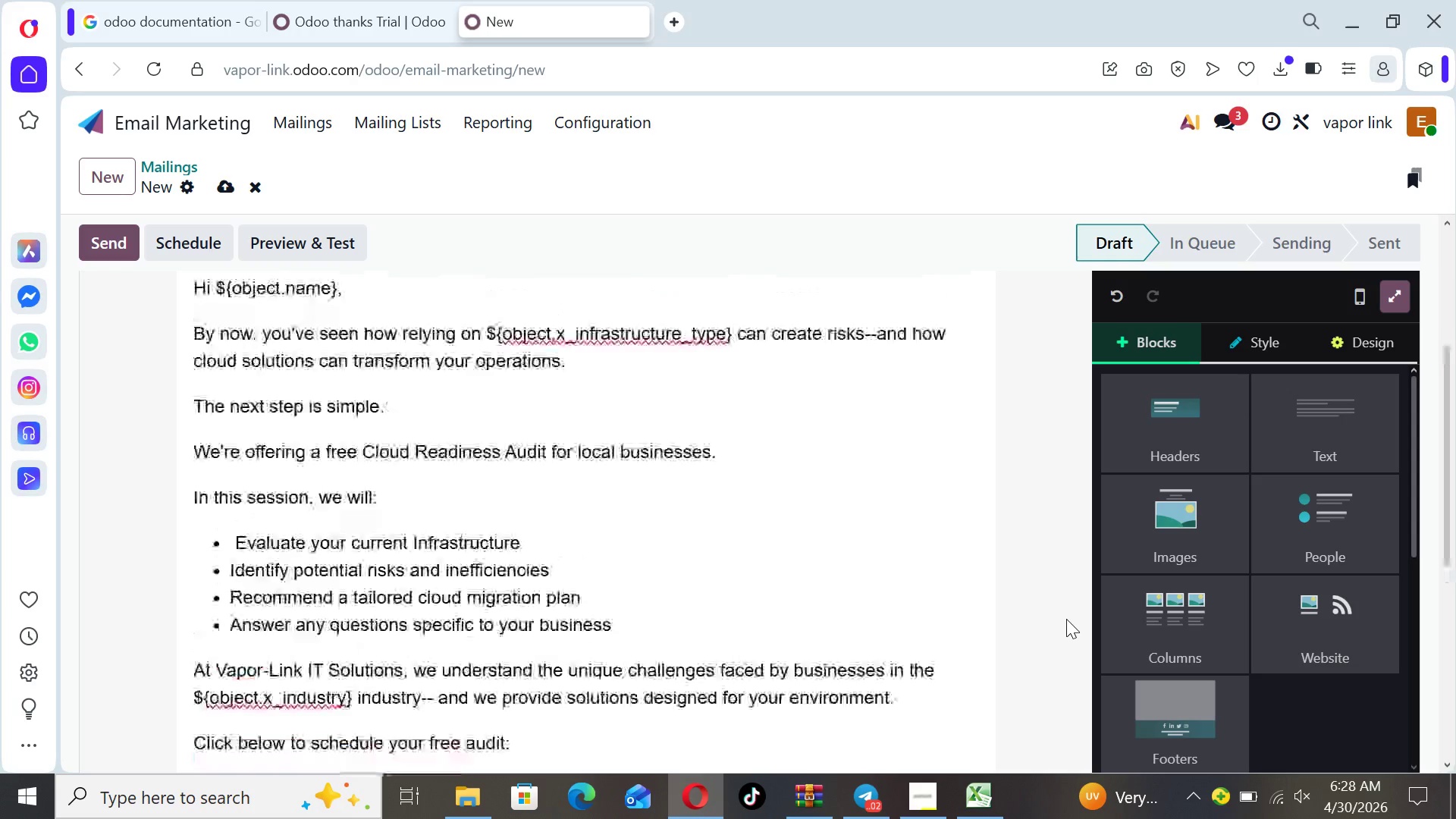 
key(ArrowUp)
 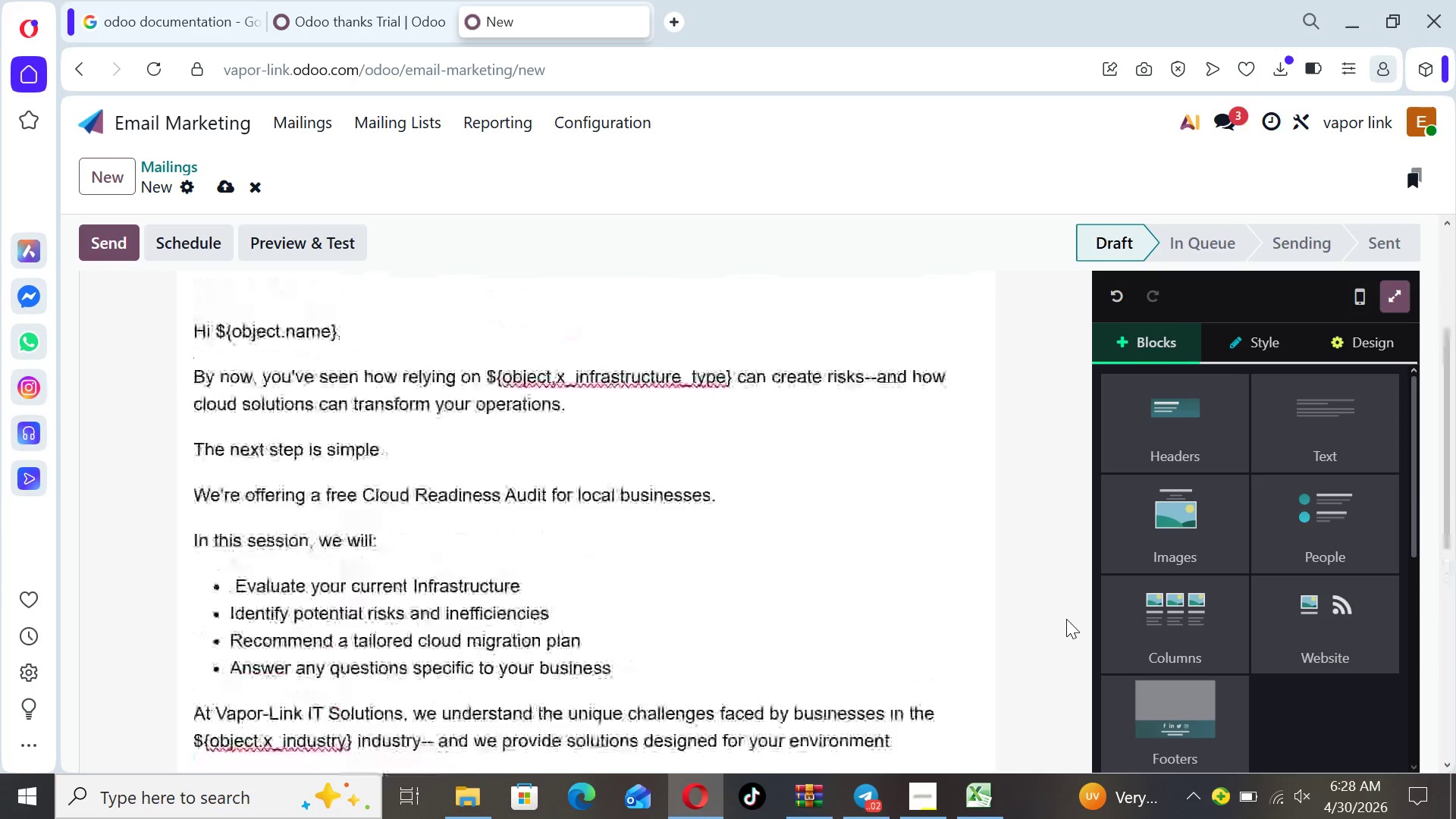 
key(ArrowUp)
 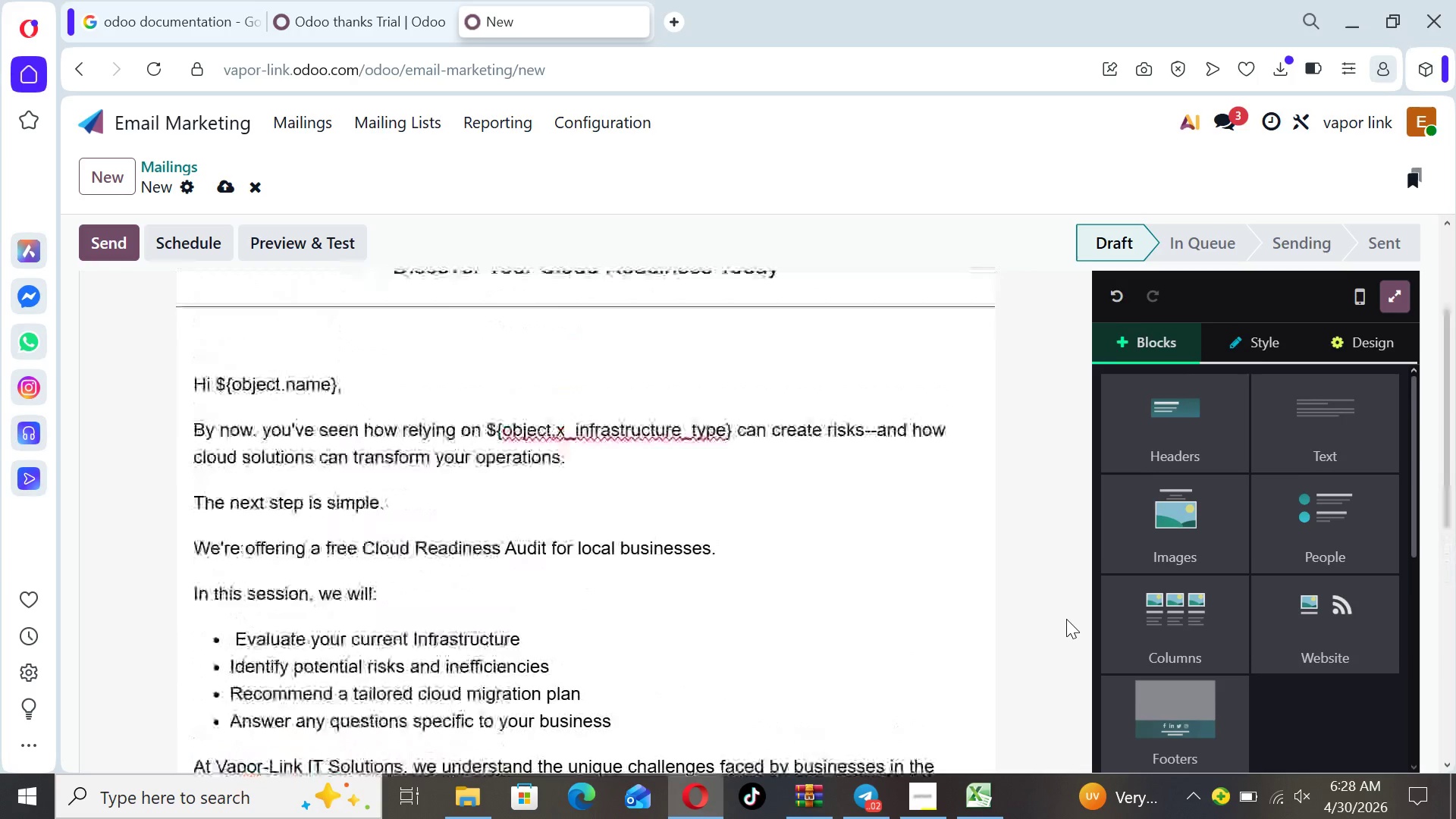 
key(ArrowUp)
 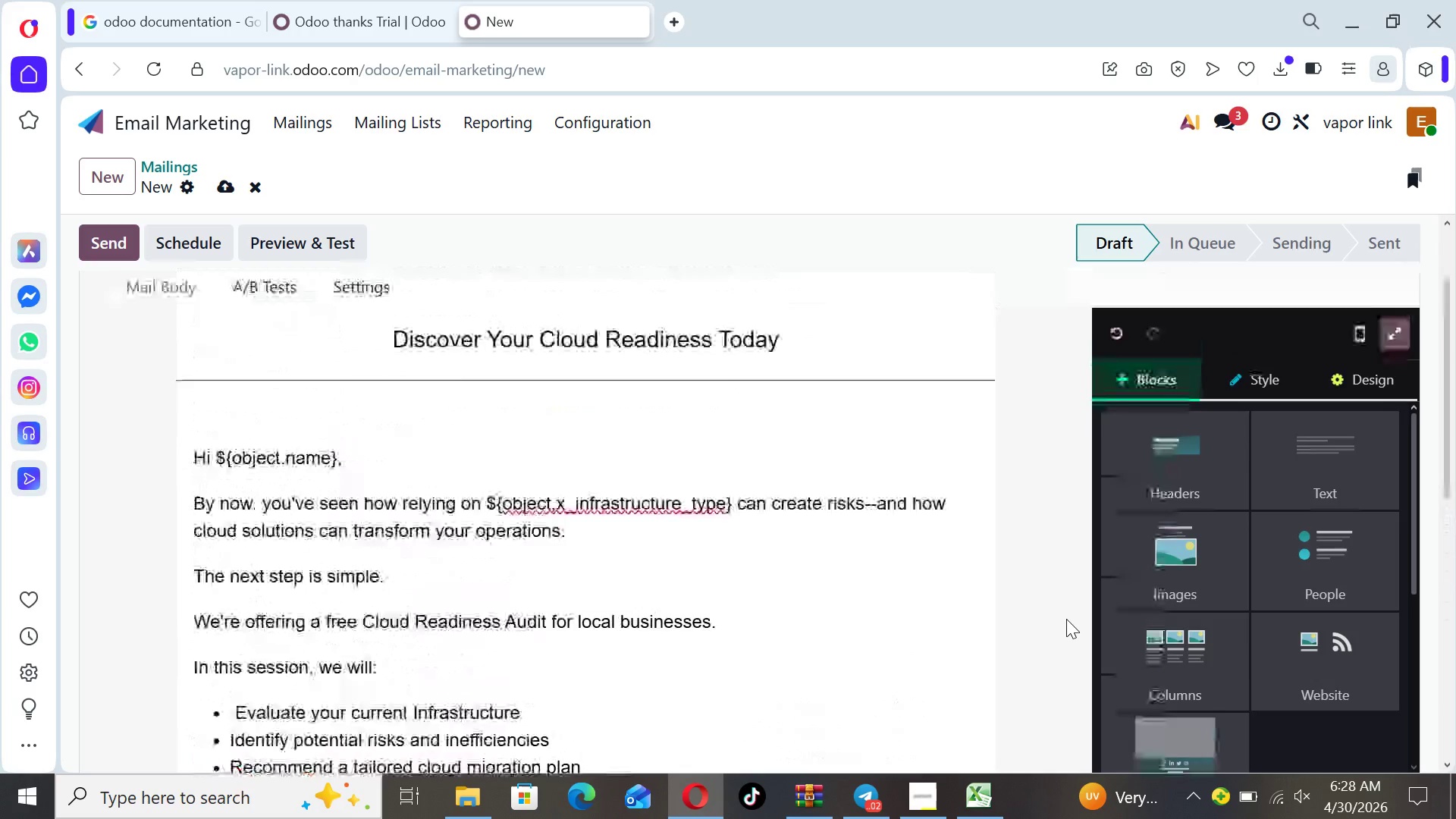 
key(ArrowUp)
 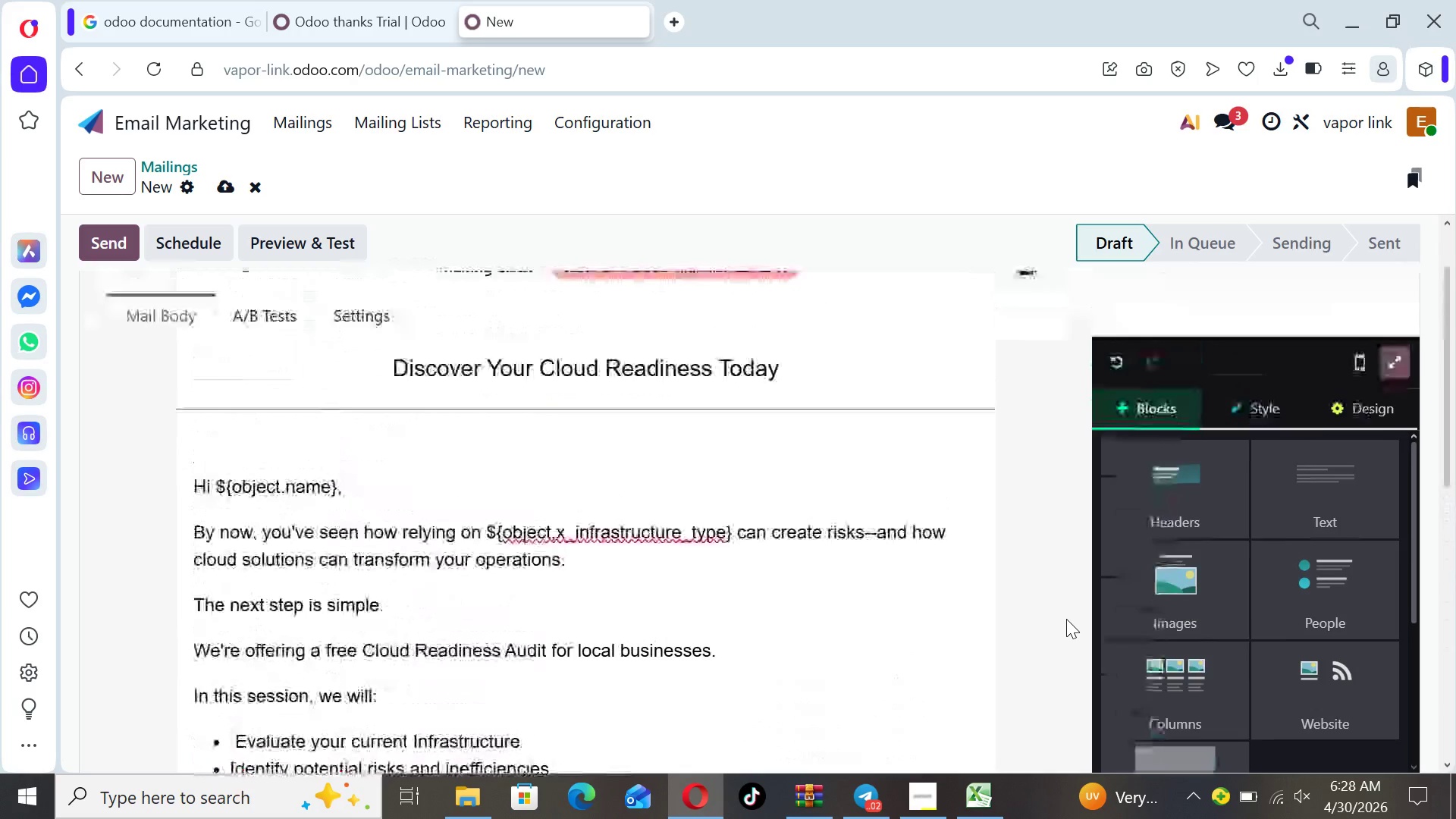 
key(ArrowUp)
 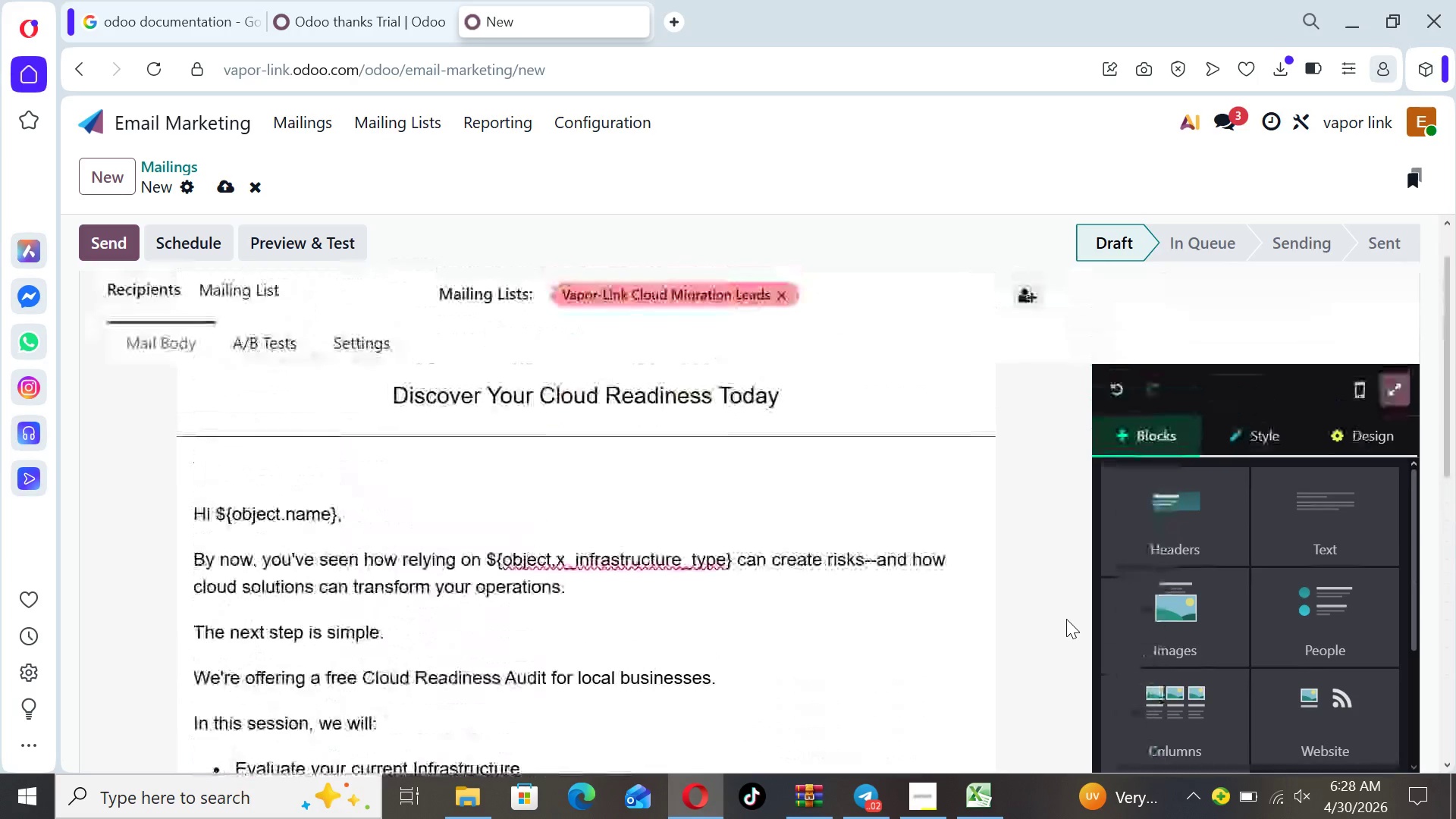 
key(ArrowUp)
 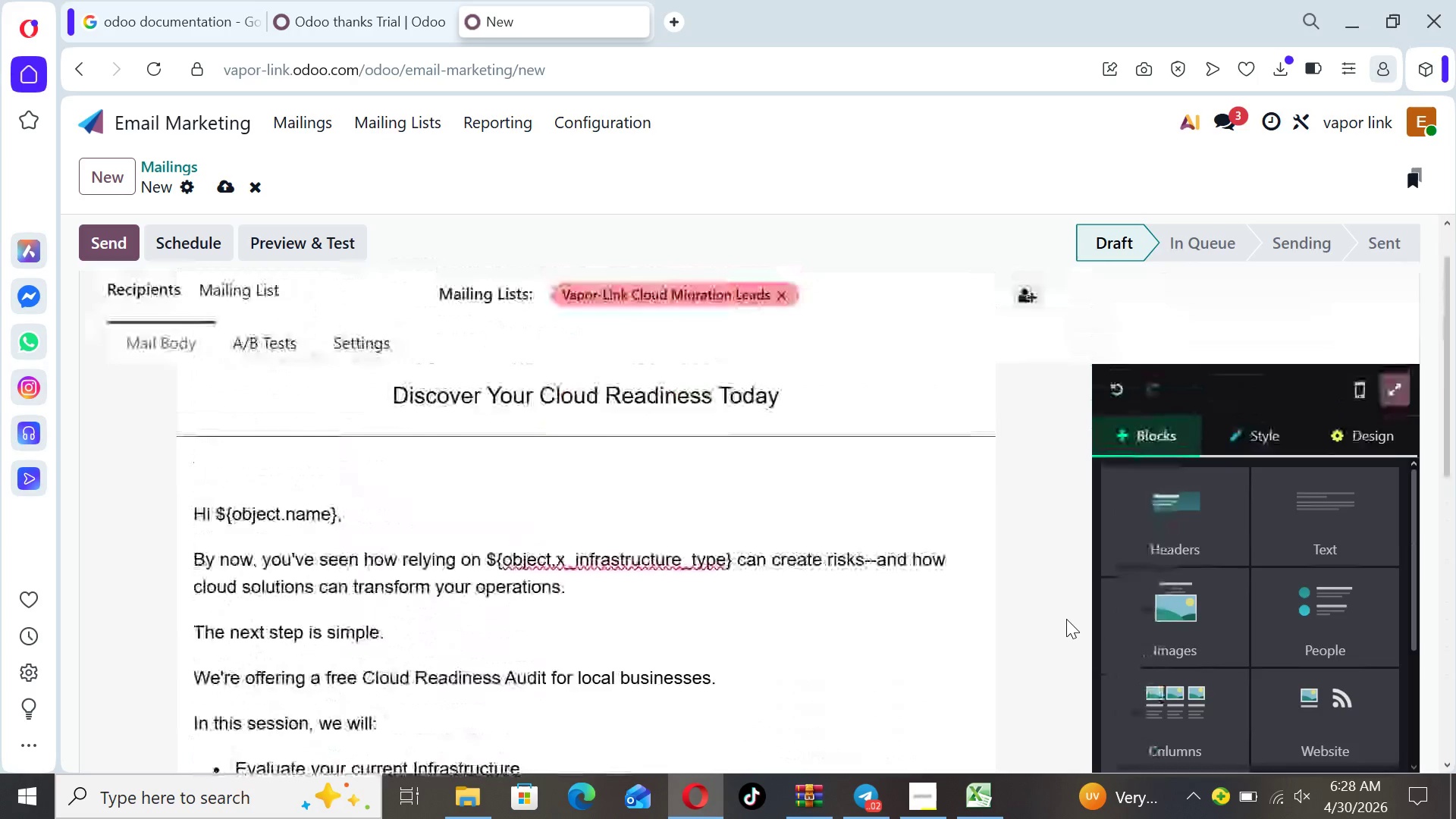 
key(ArrowUp)
 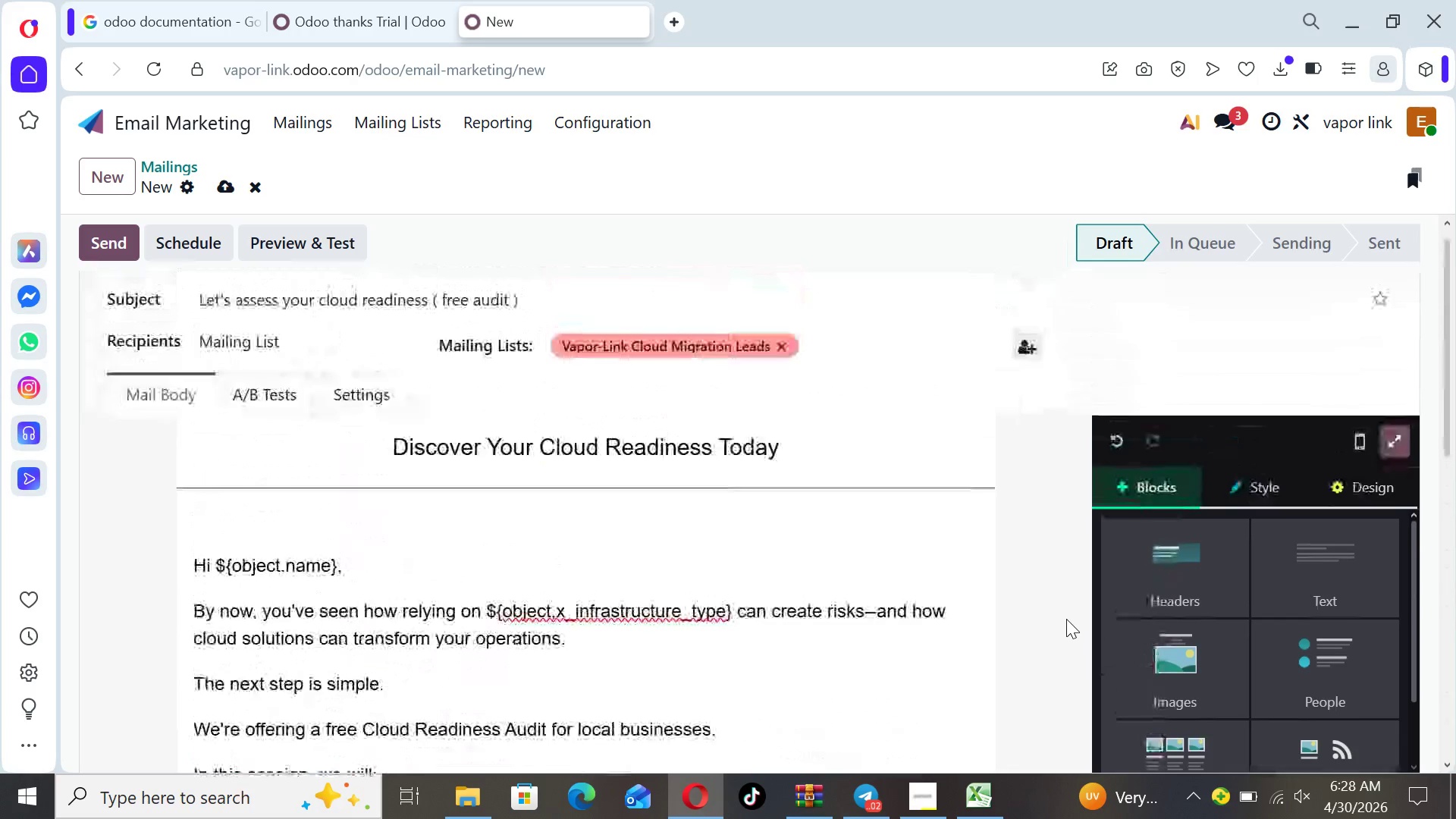 
key(ArrowUp)
 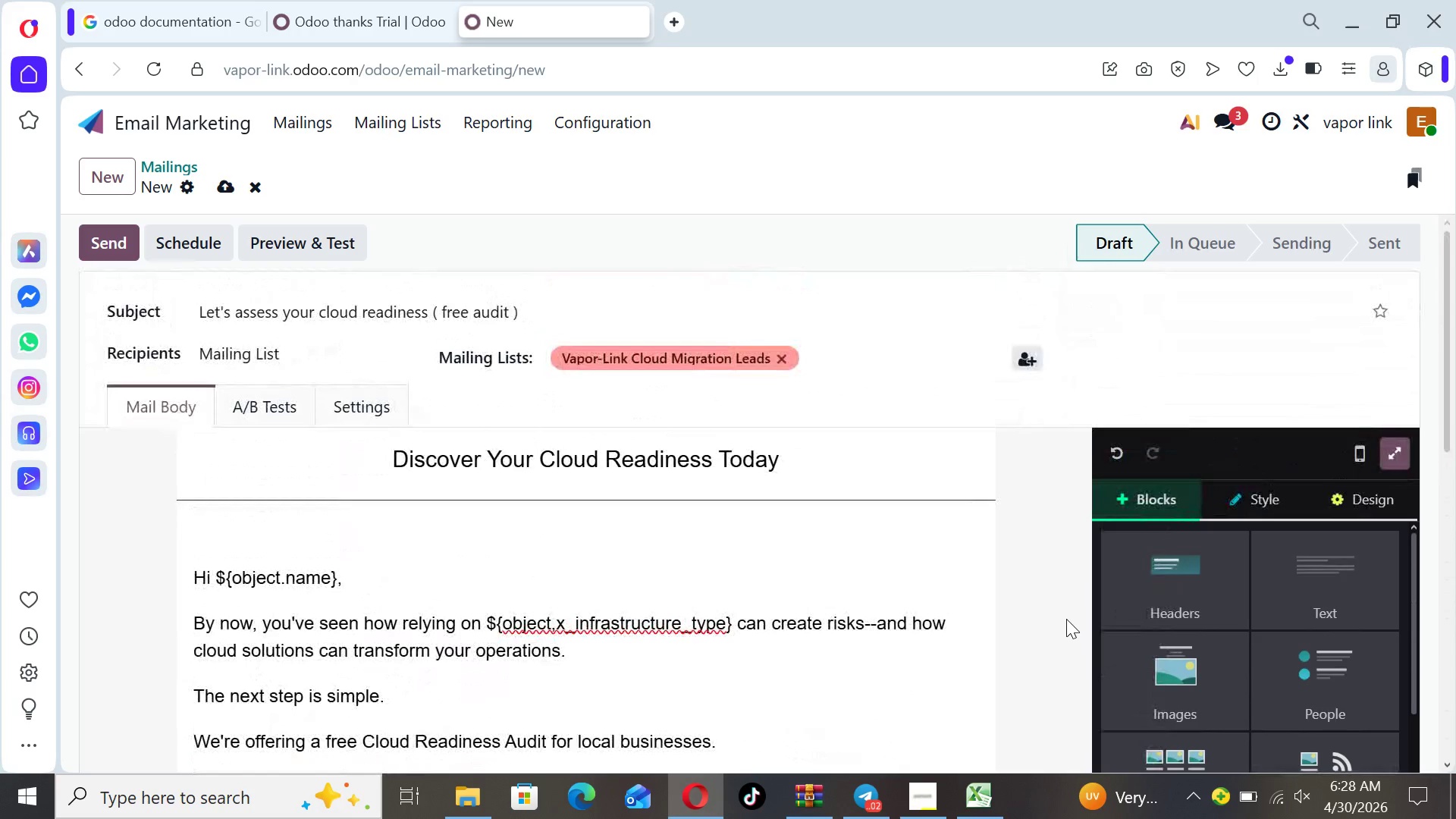 
key(ArrowUp)
 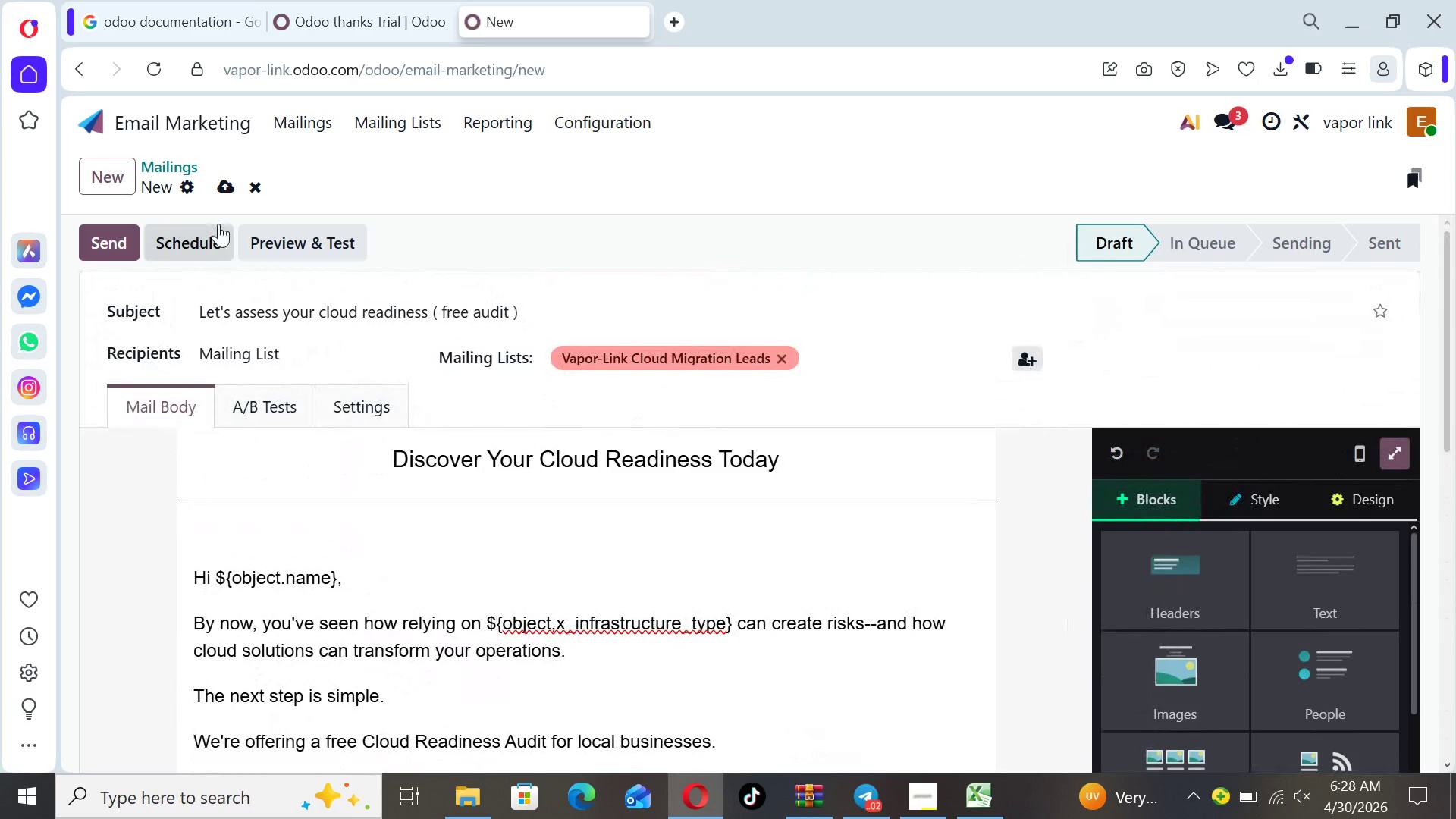 
left_click([222, 190])
 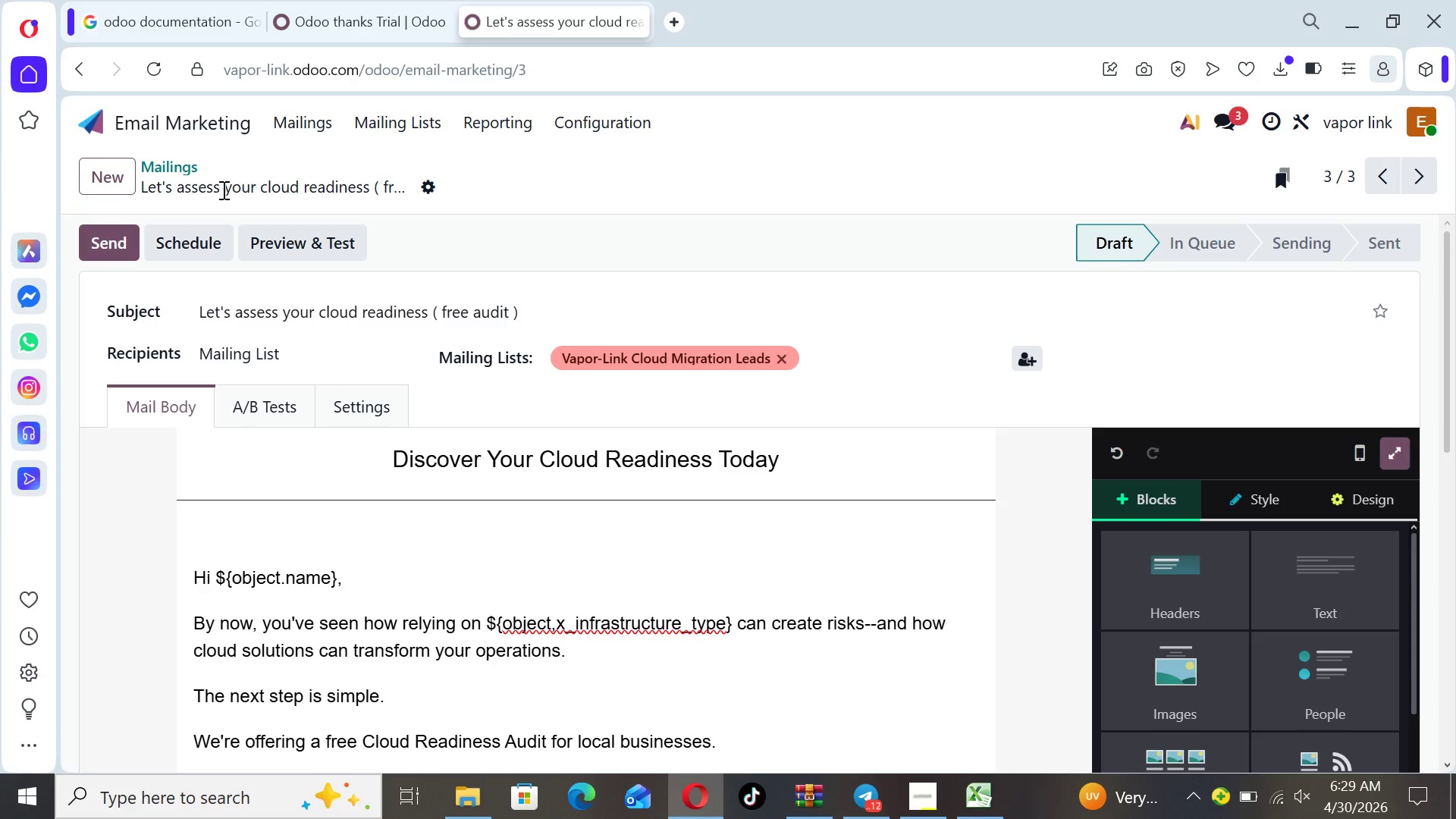 
wait(68.69)
 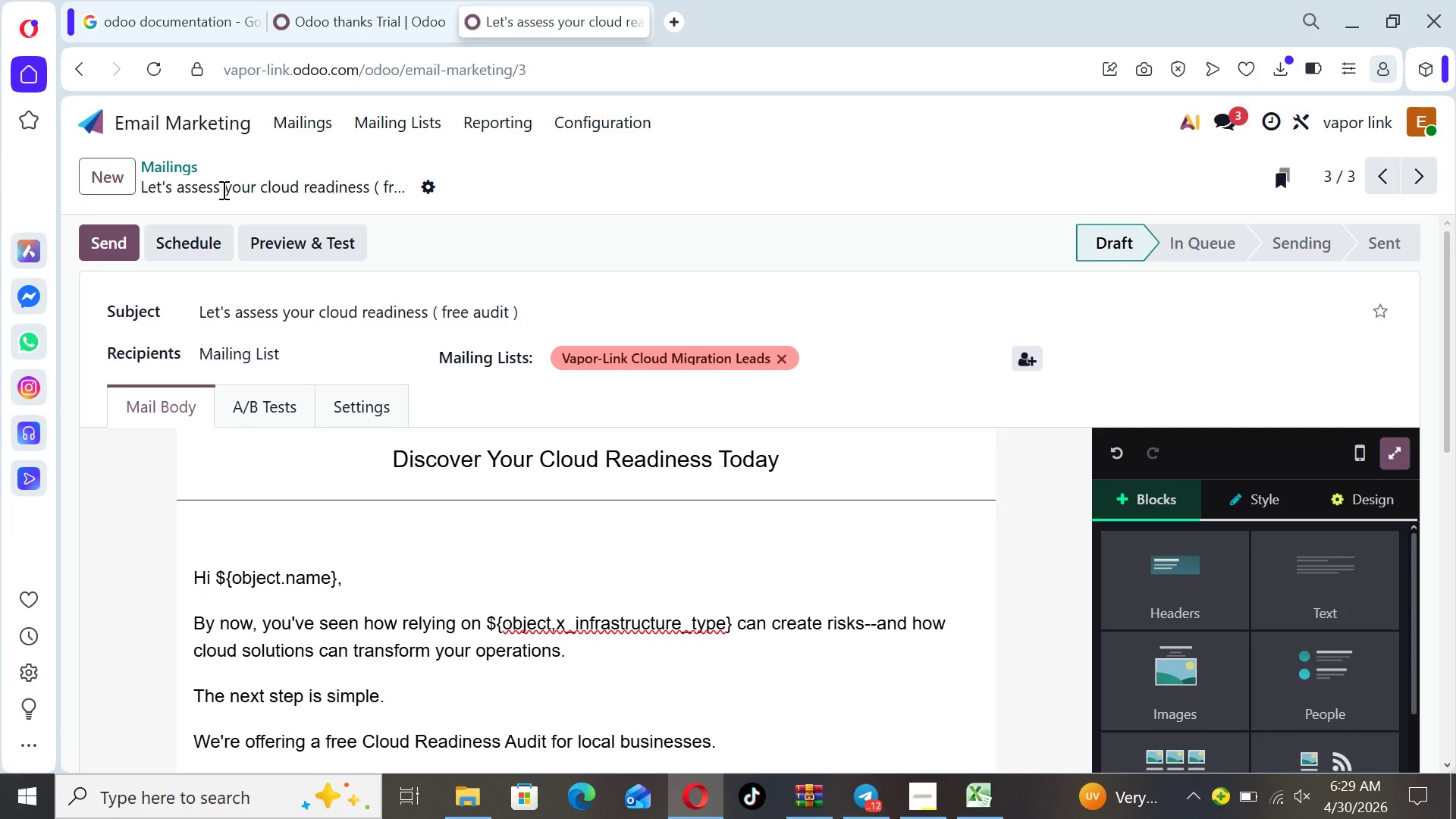 
left_click([169, 166])
 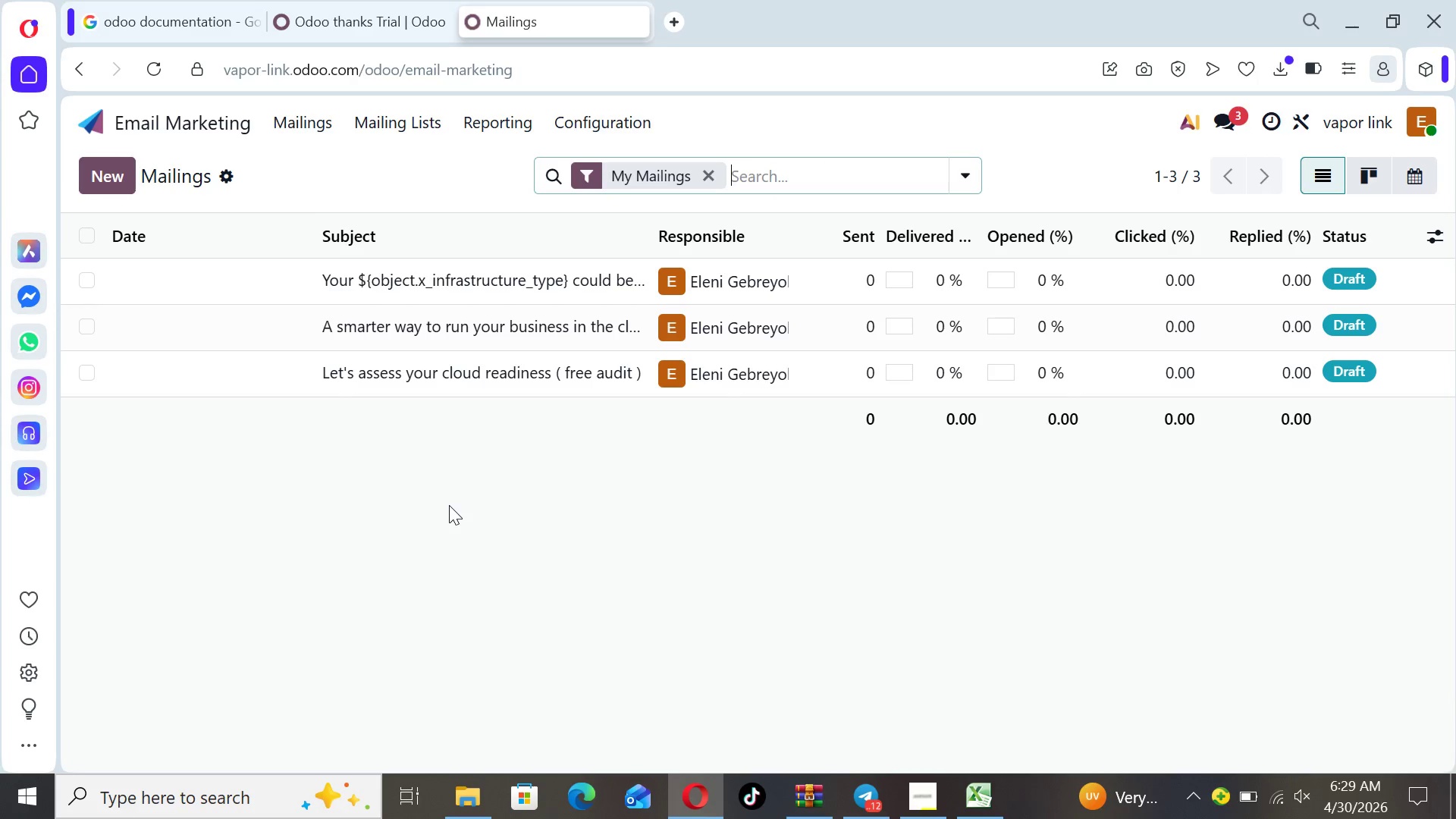 
wait(6.22)
 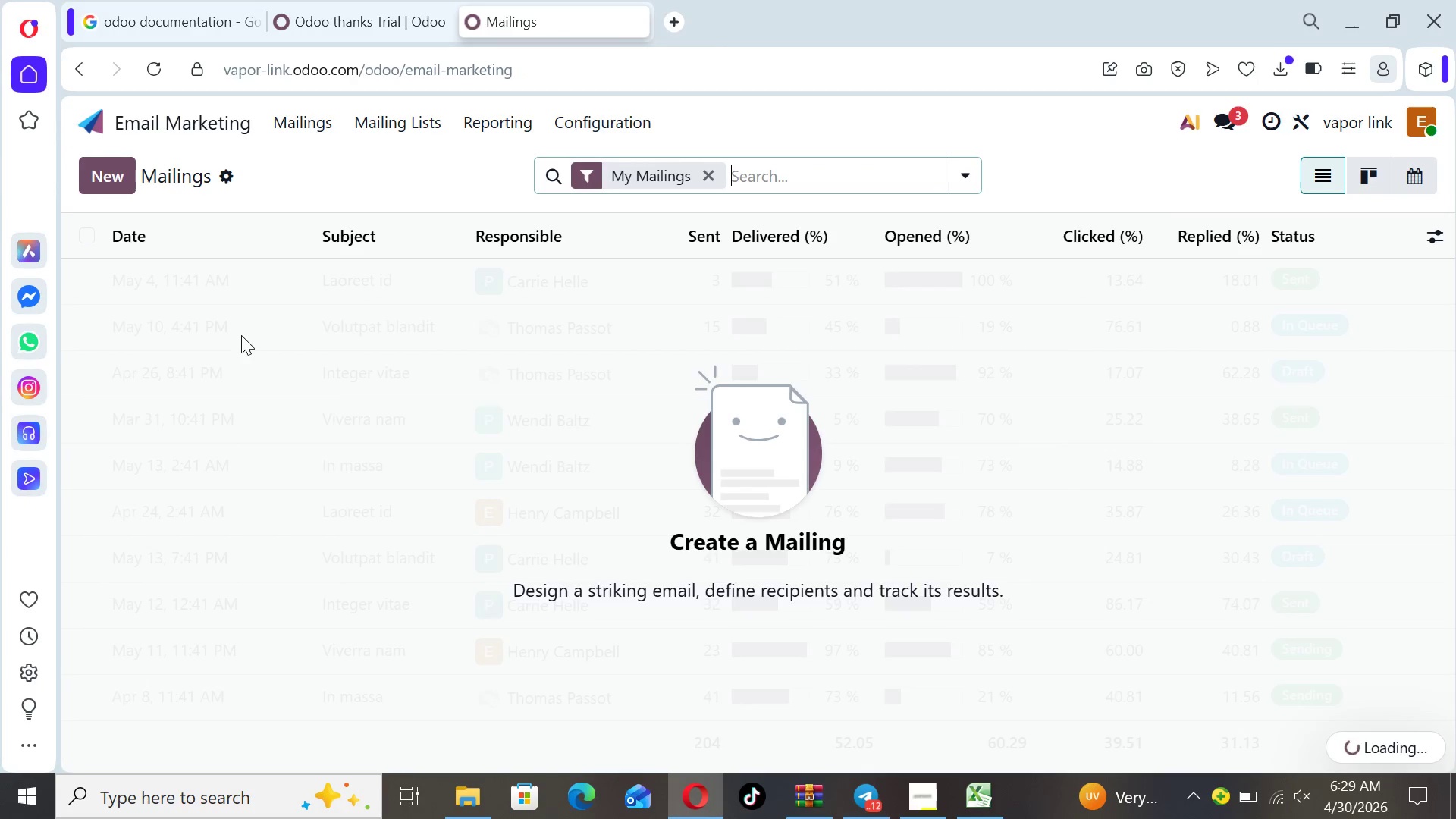 
mouse_move([895, 767])
 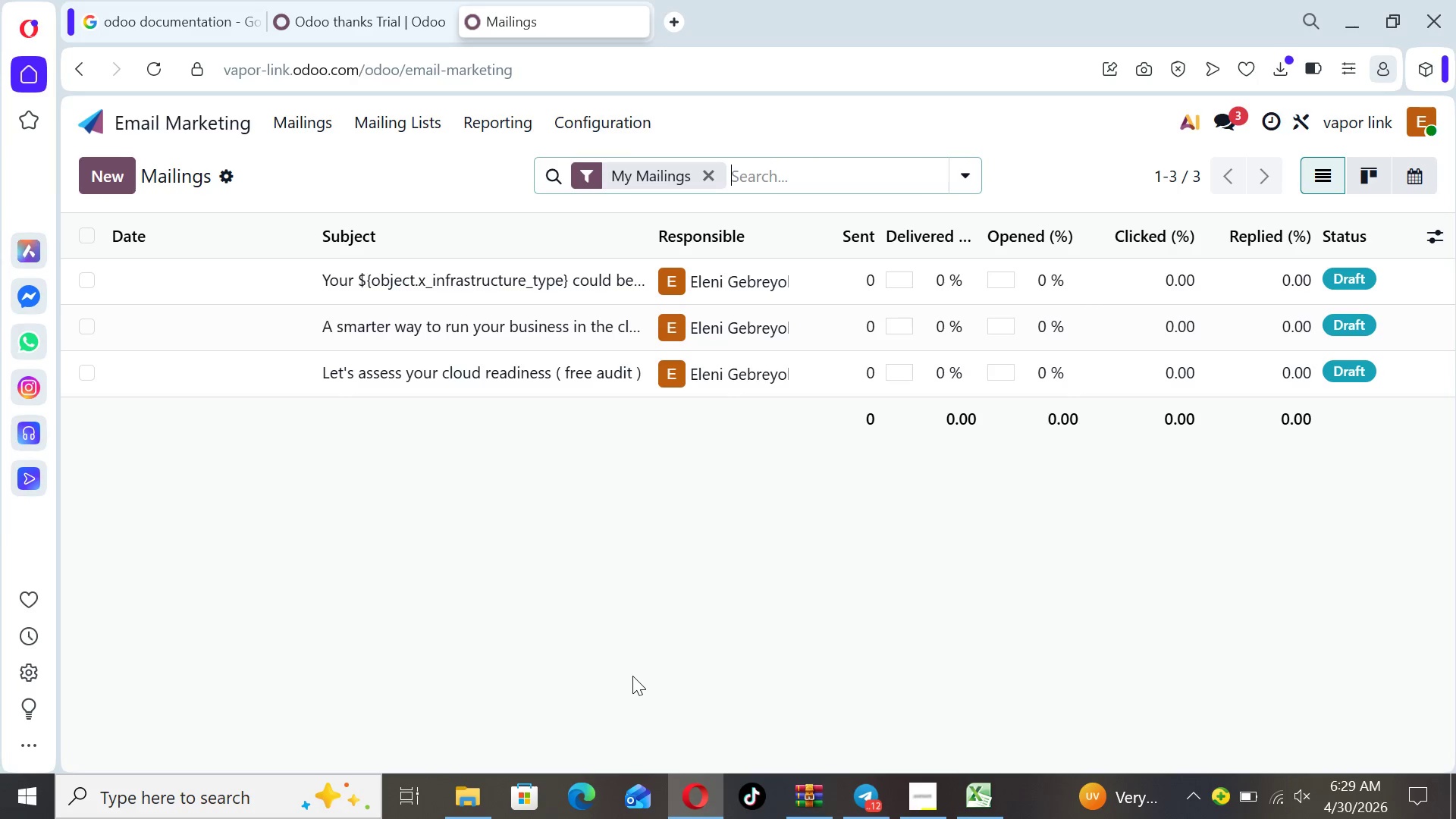 
wait(12.73)
 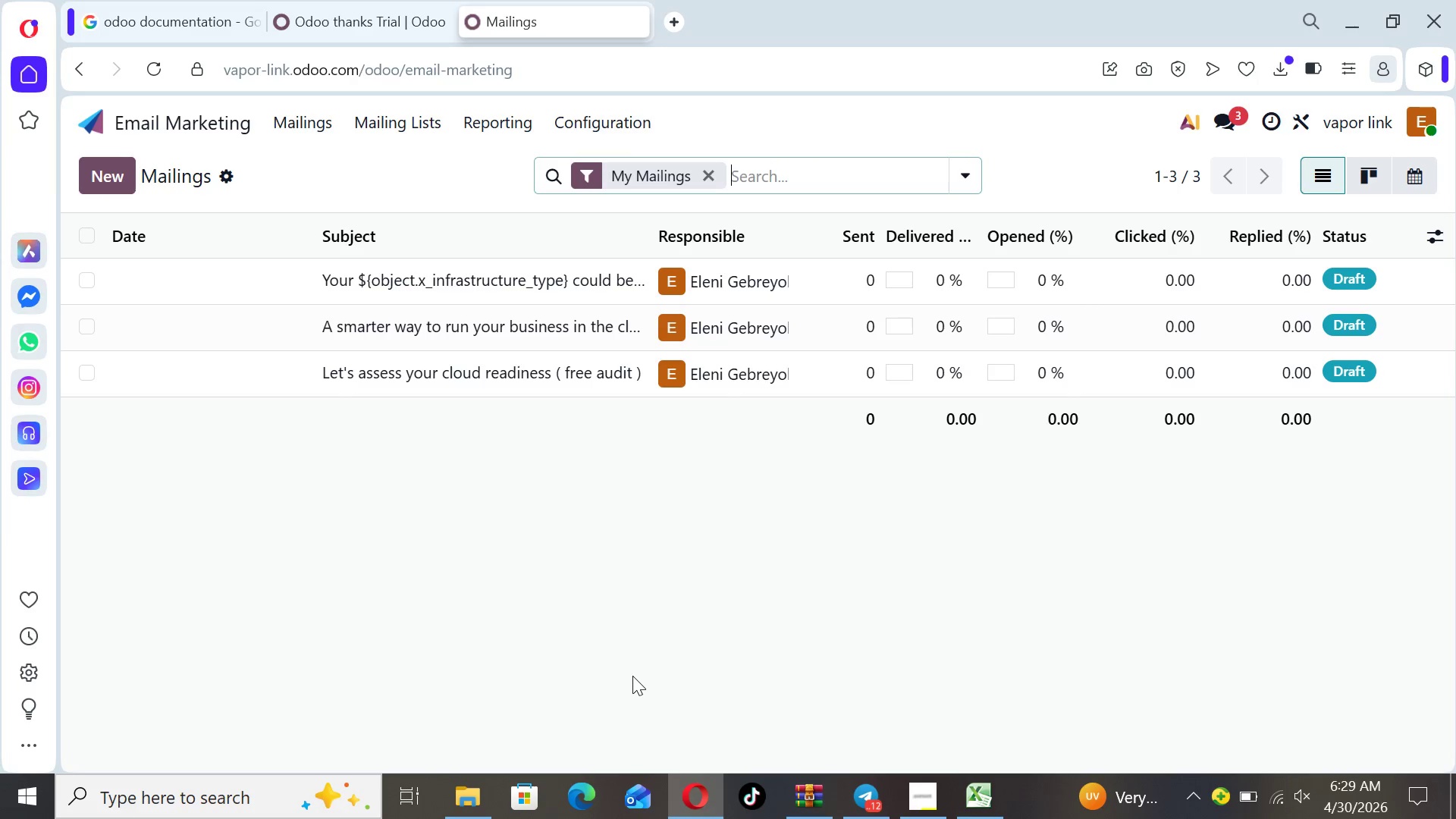 
left_click([100, 130])
 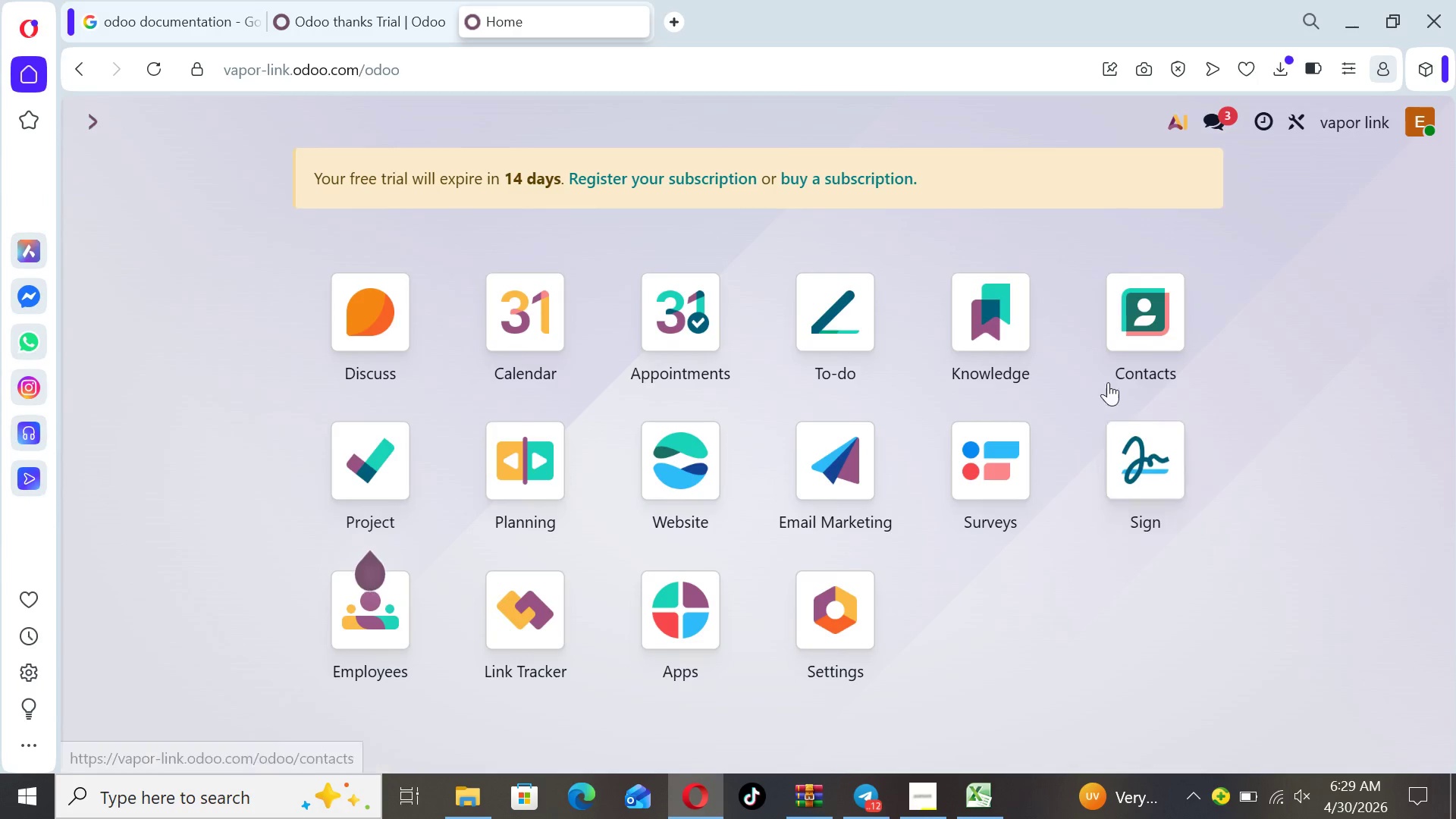 
left_click([1125, 363])
 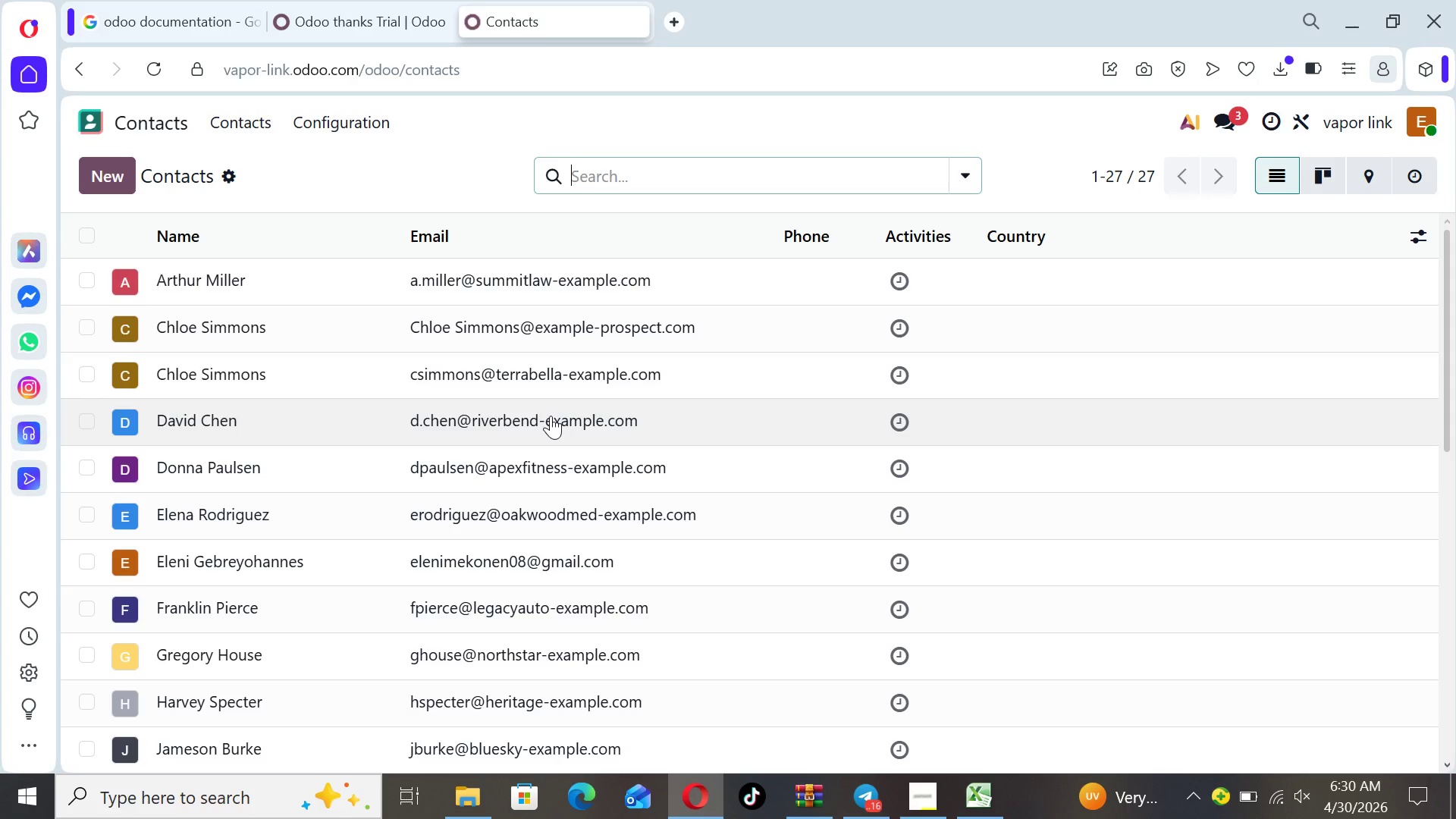 
mouse_move([322, 381])
 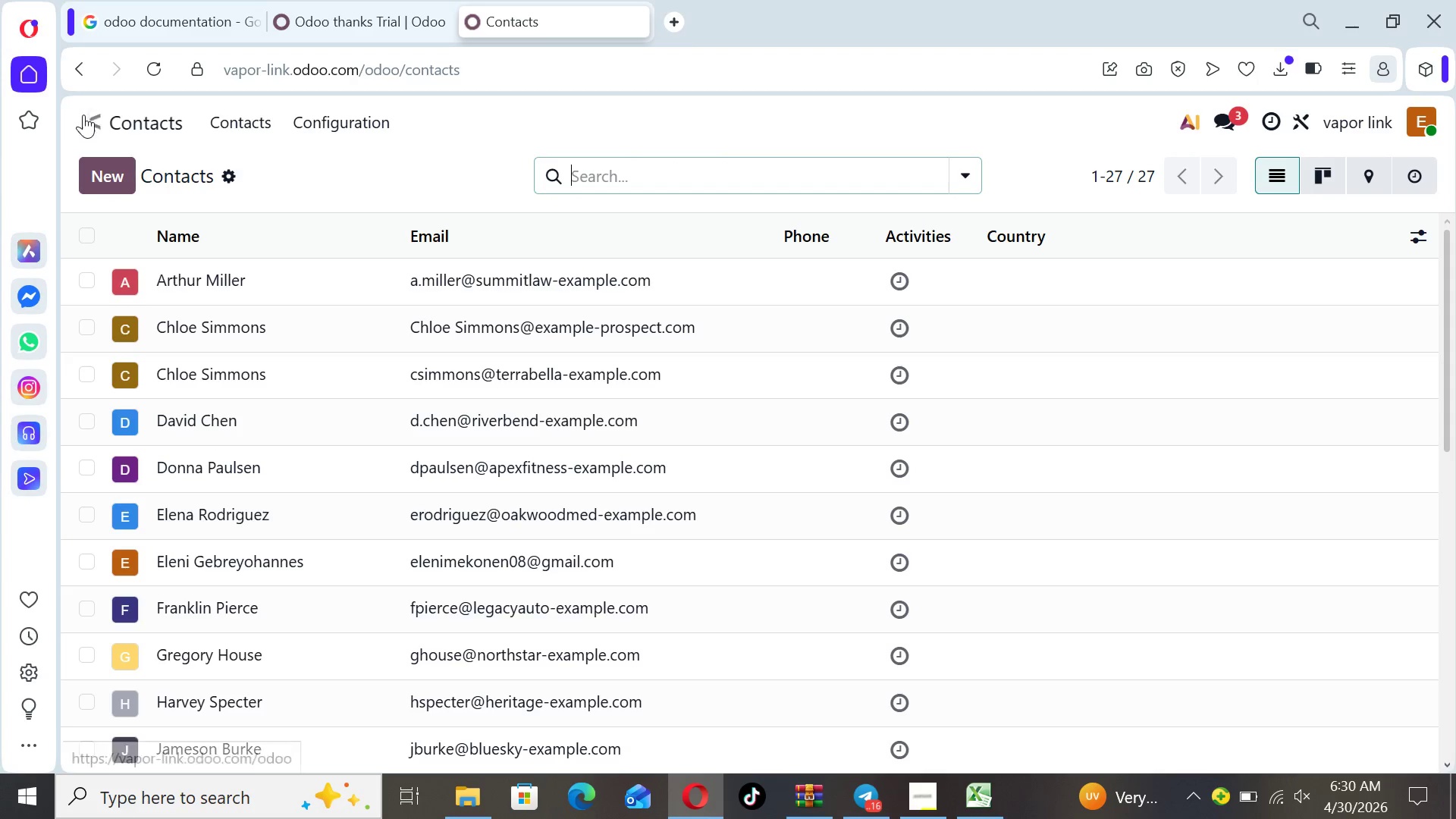 
left_click([83, 118])
 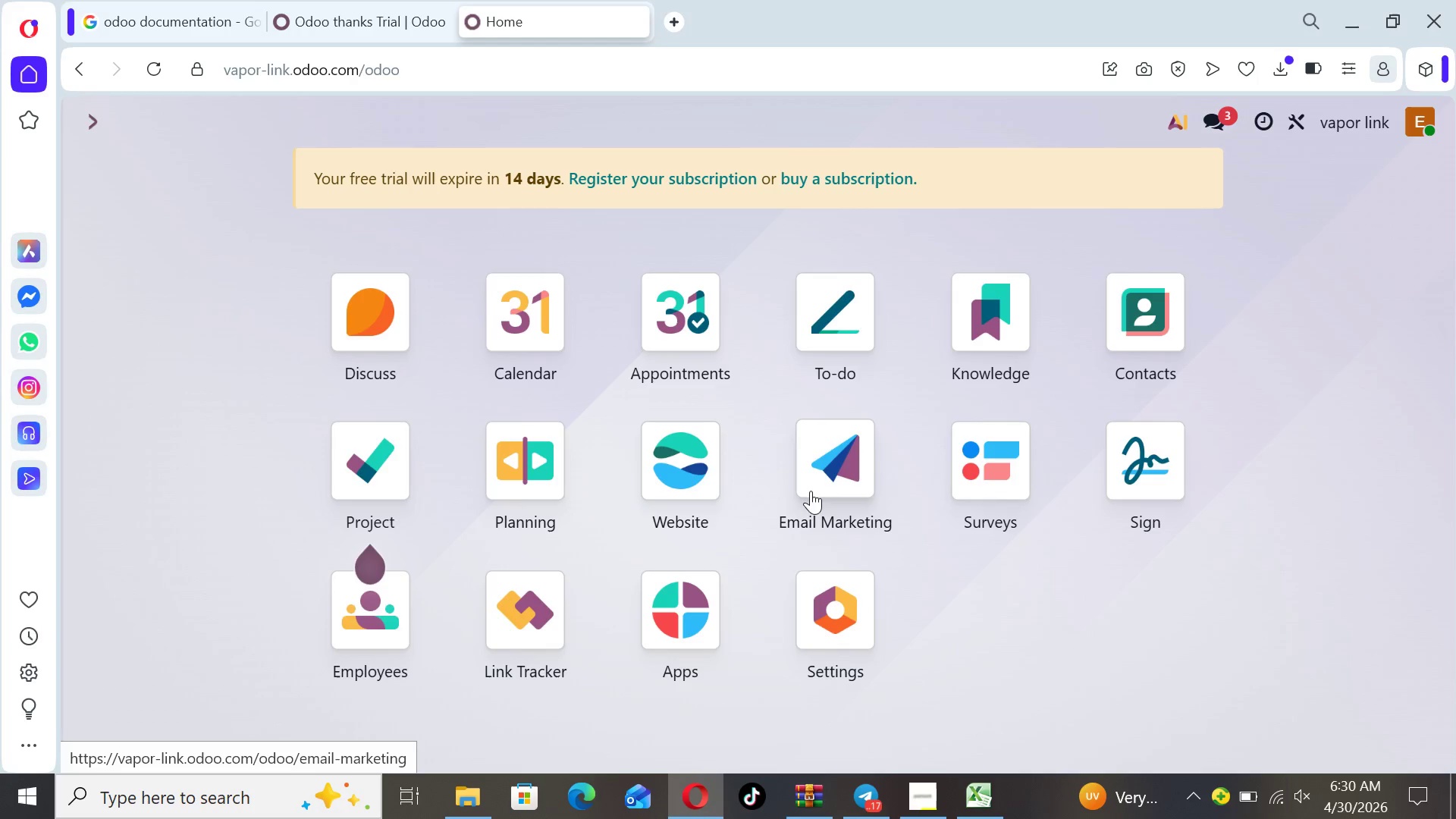 
left_click([811, 491])
 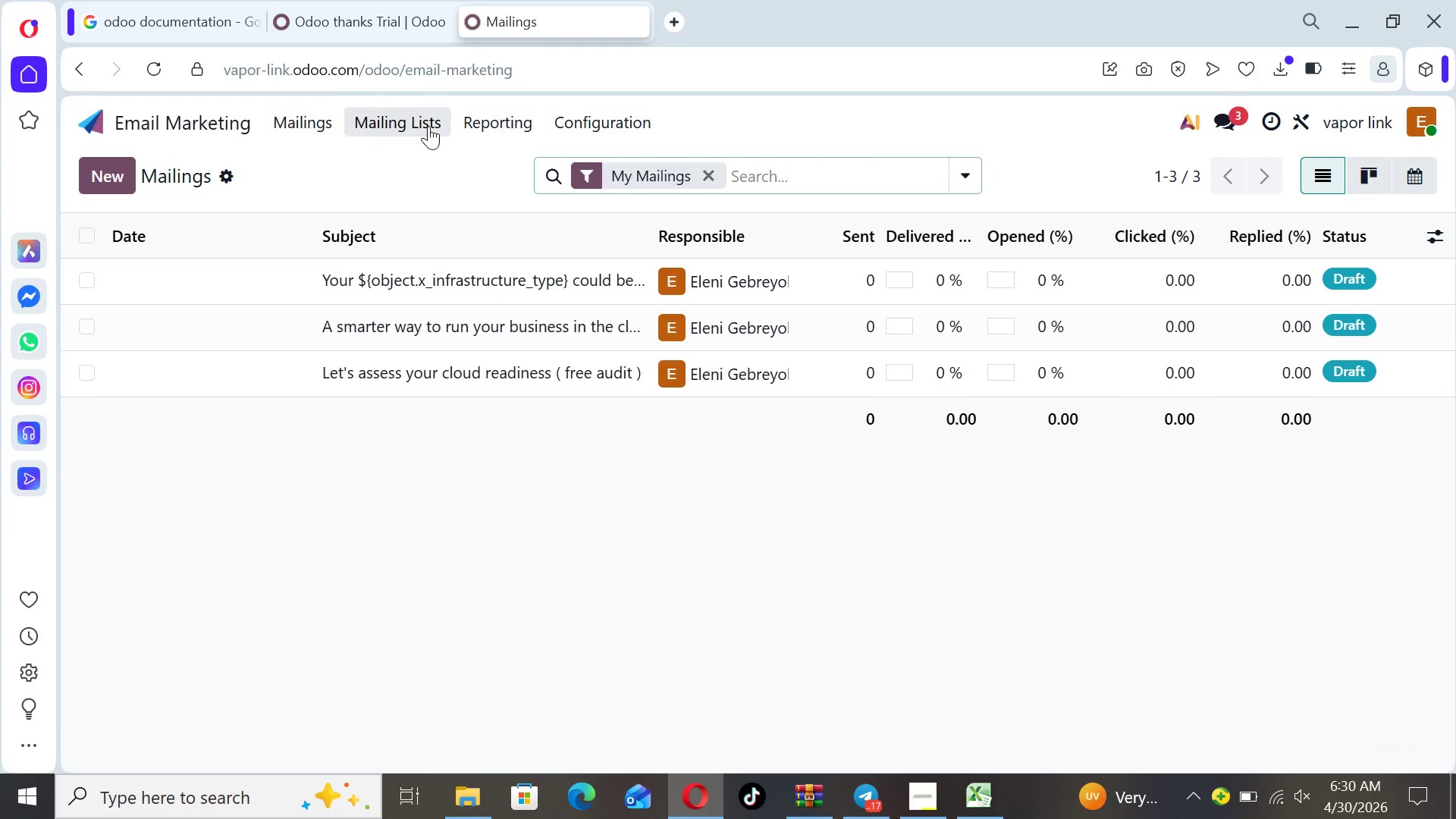 